 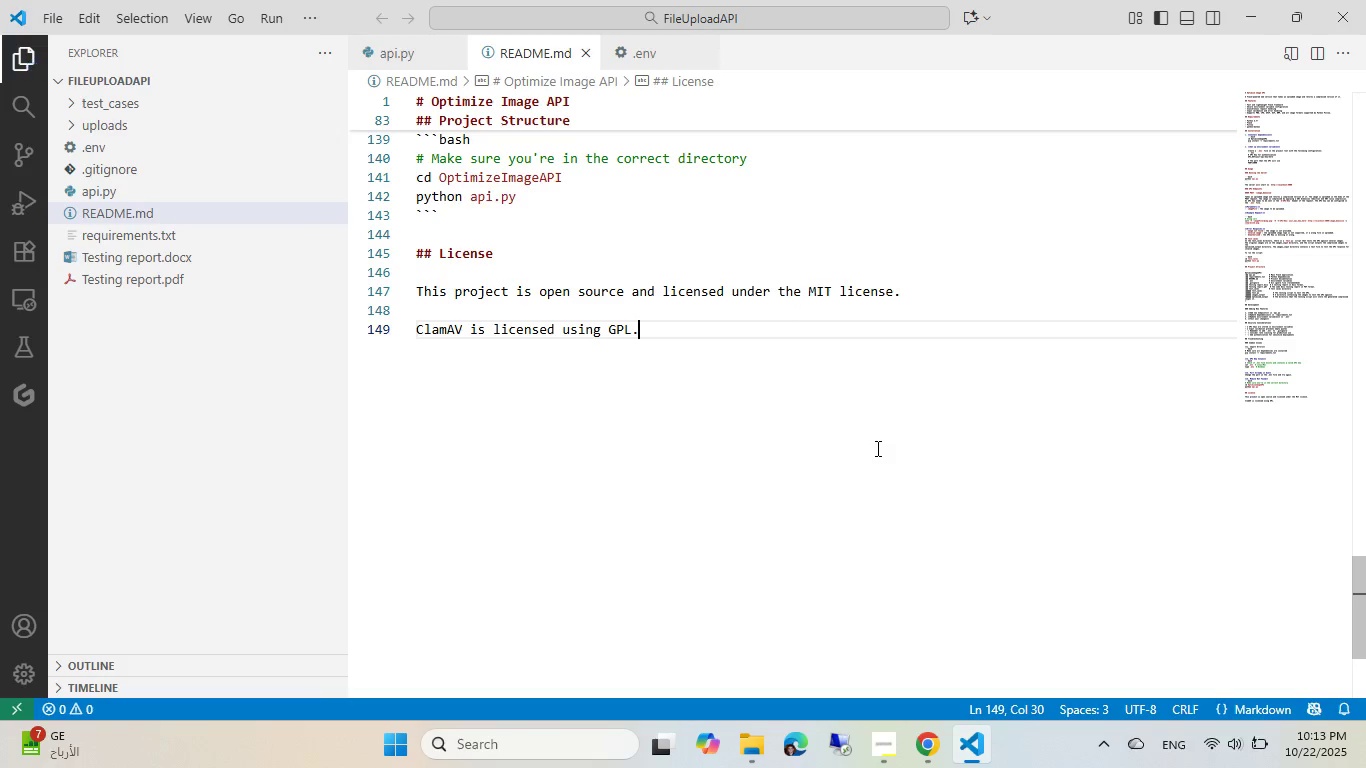 
key(Control+S)
 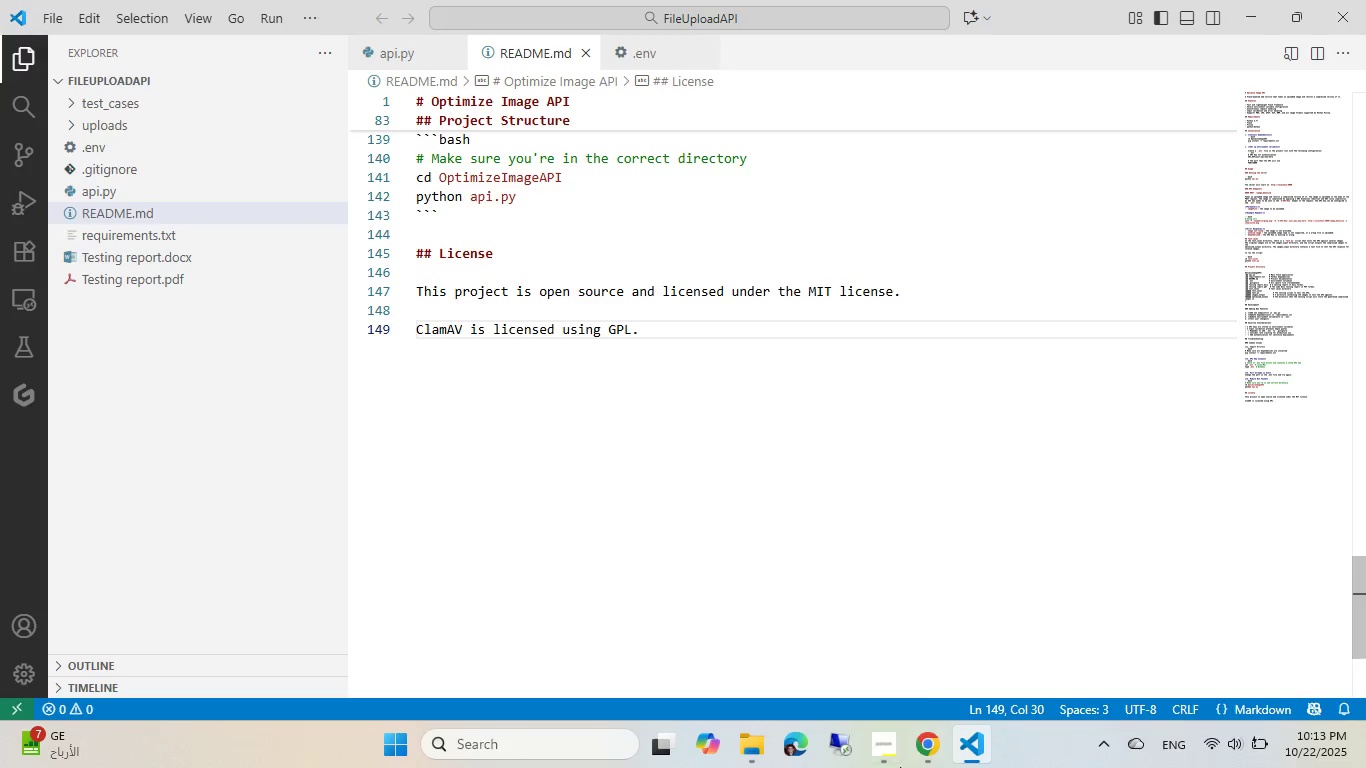 
left_click([915, 751])
 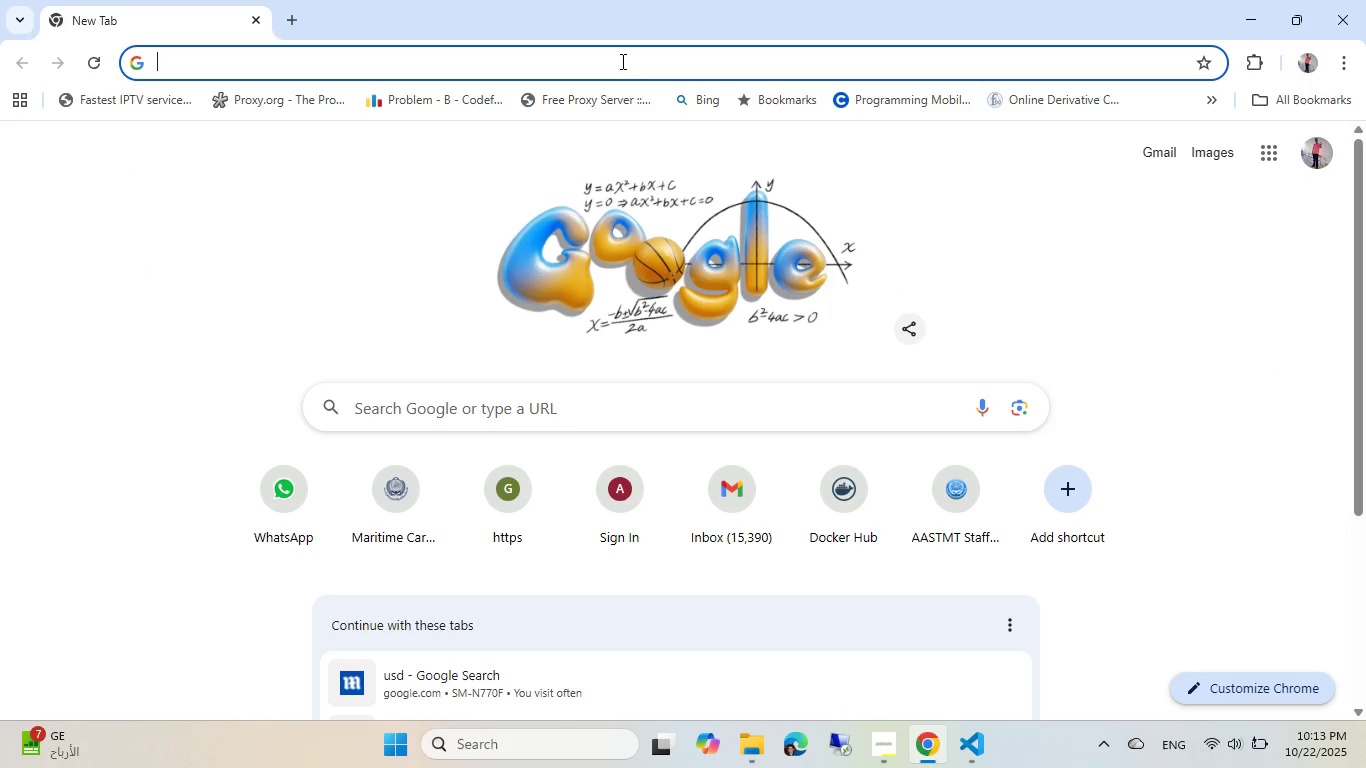 
left_click([621, 61])
 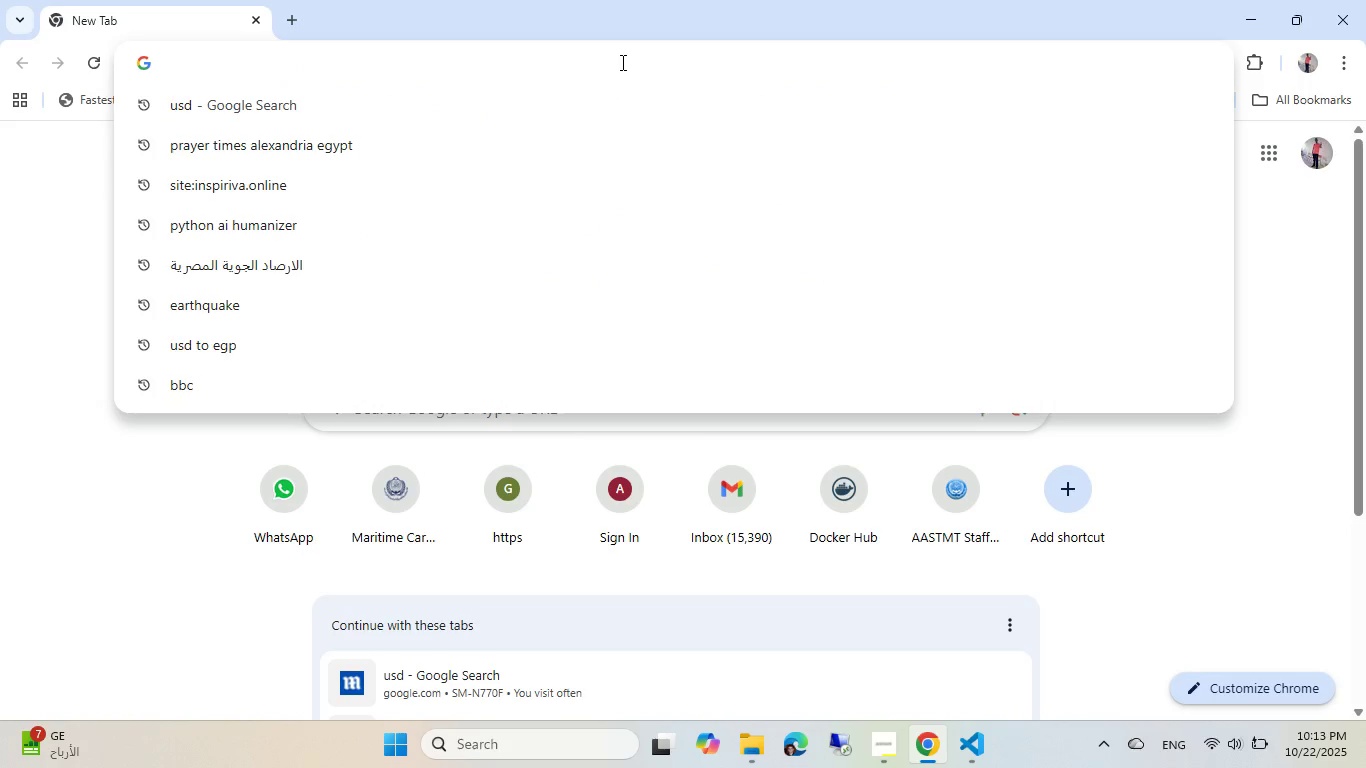 
type(clamav)
 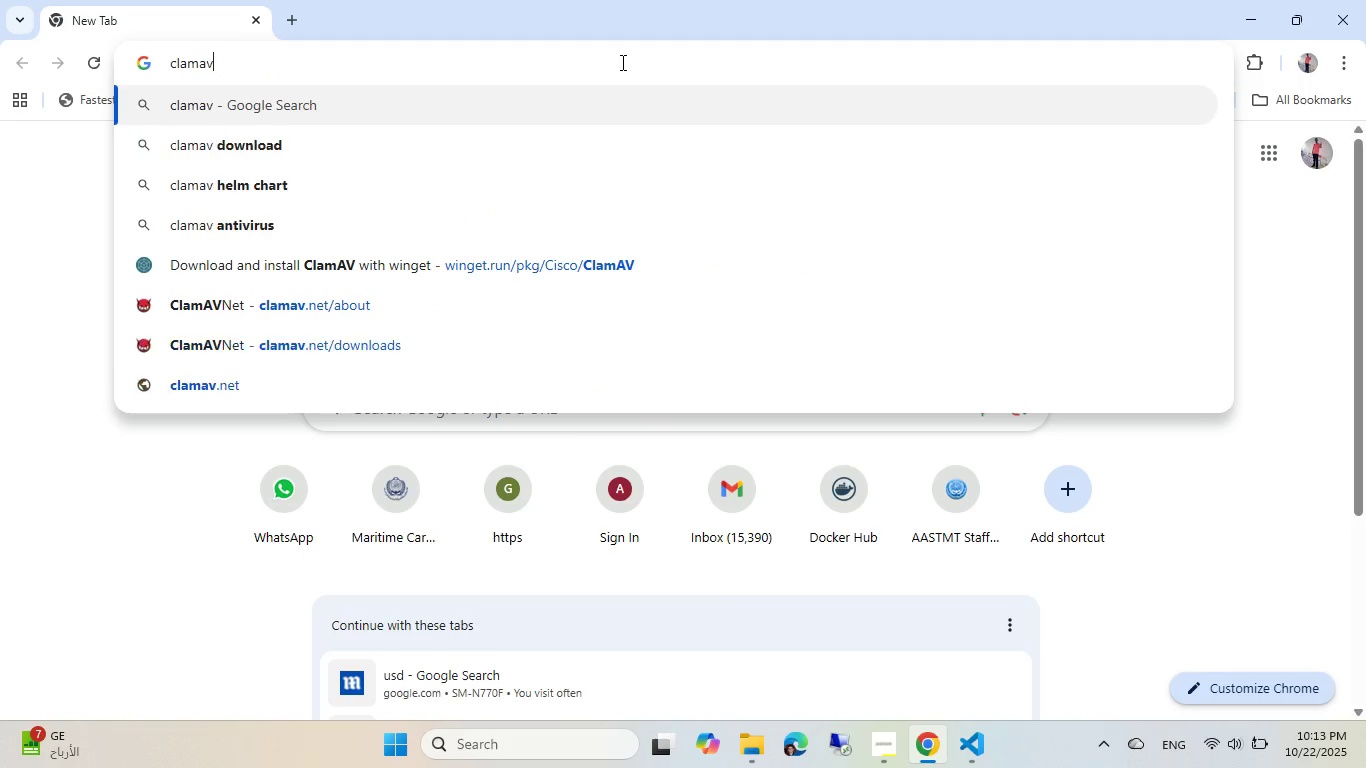 
key(Enter)
 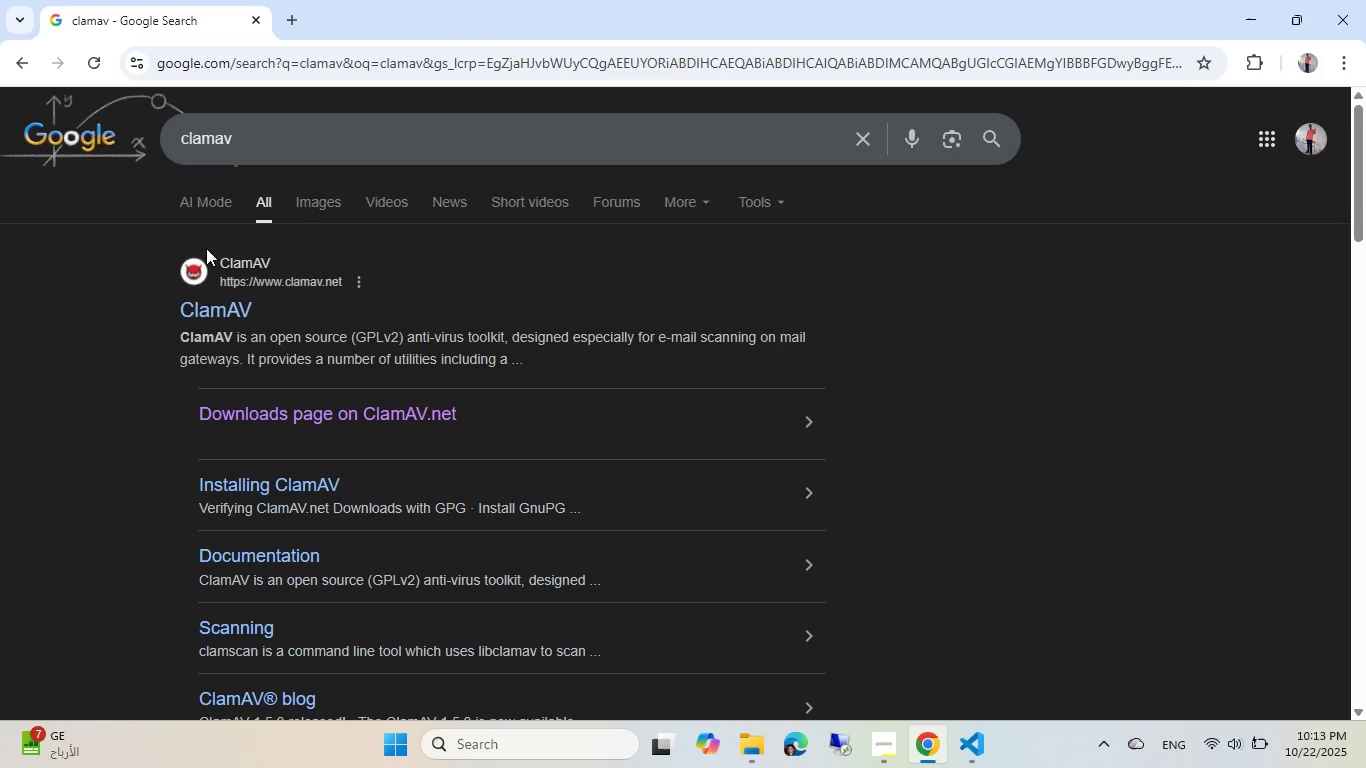 
left_click([197, 279])
 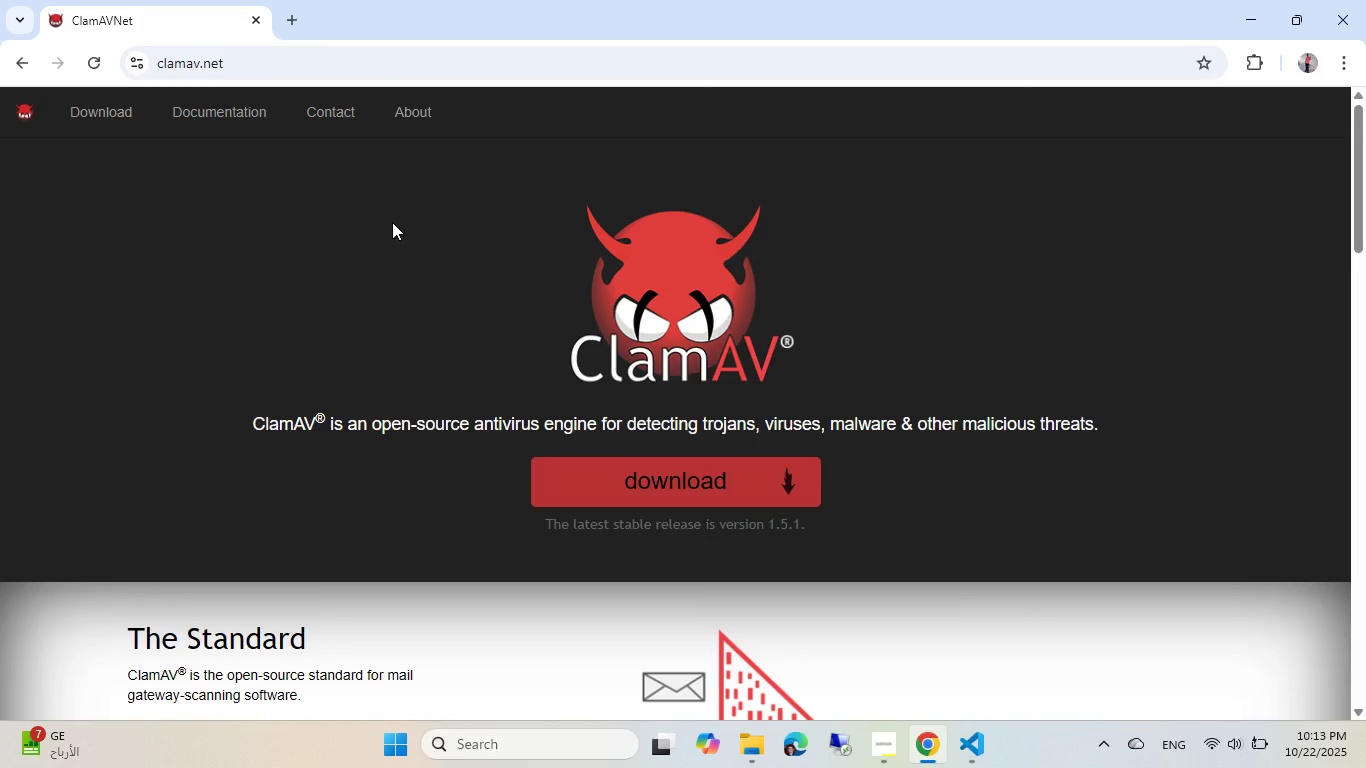 
scroll: coordinate [379, 243], scroll_direction: down, amount: 3.0
 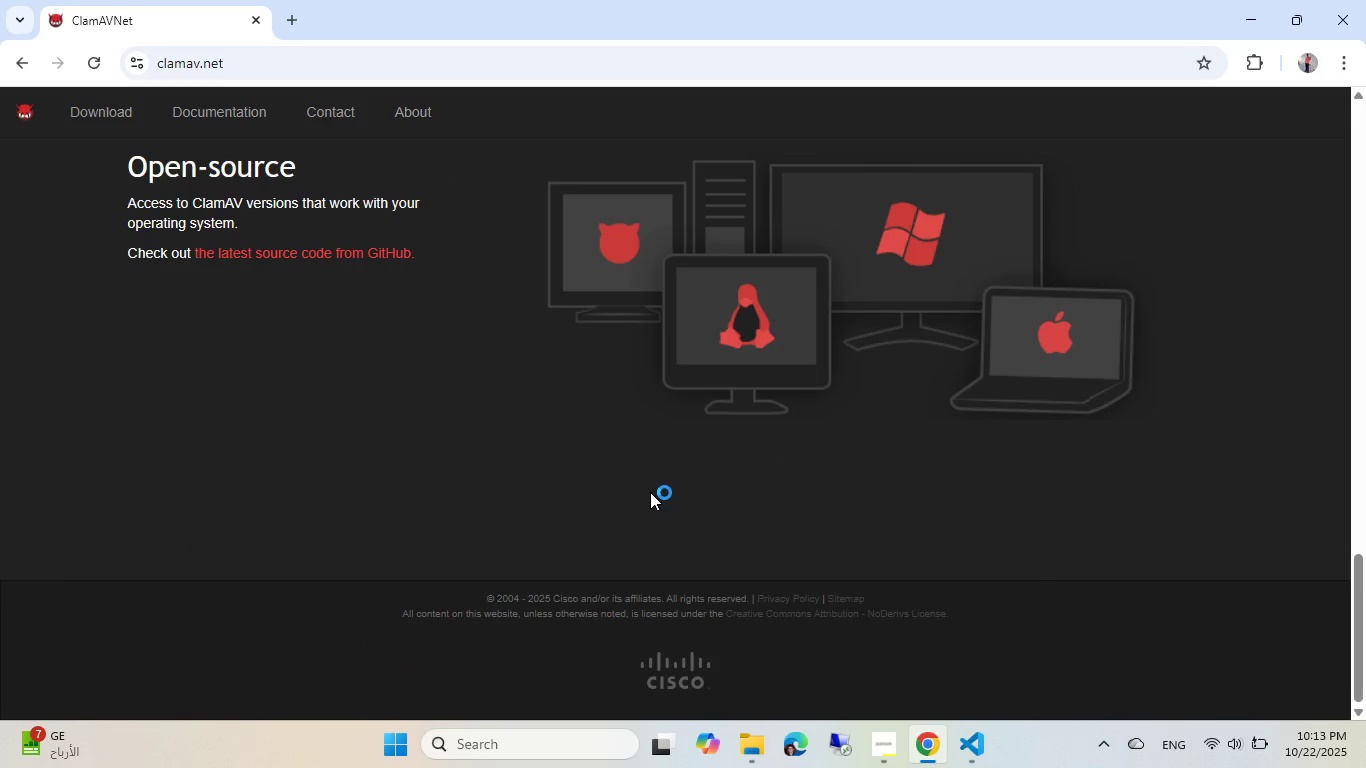 
wait(8.63)
 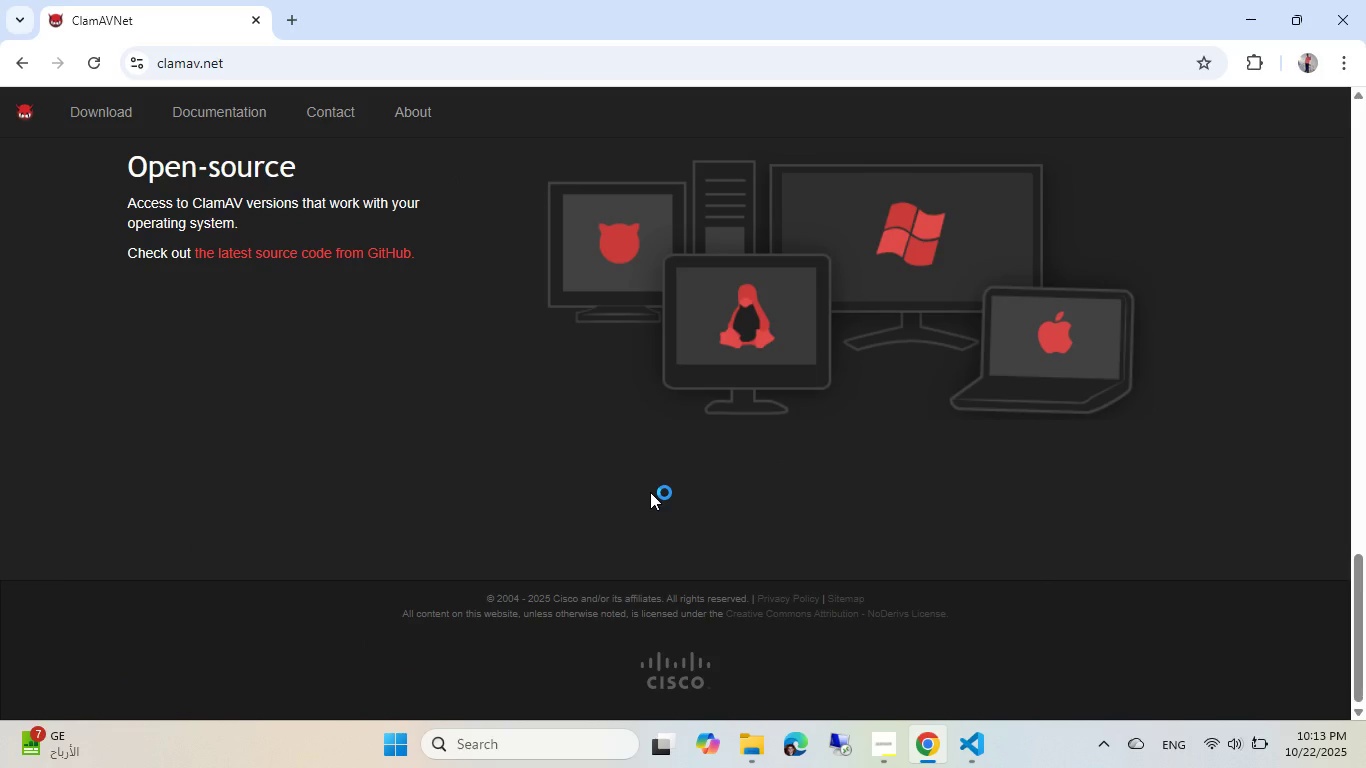 
middle_click([301, 254])
 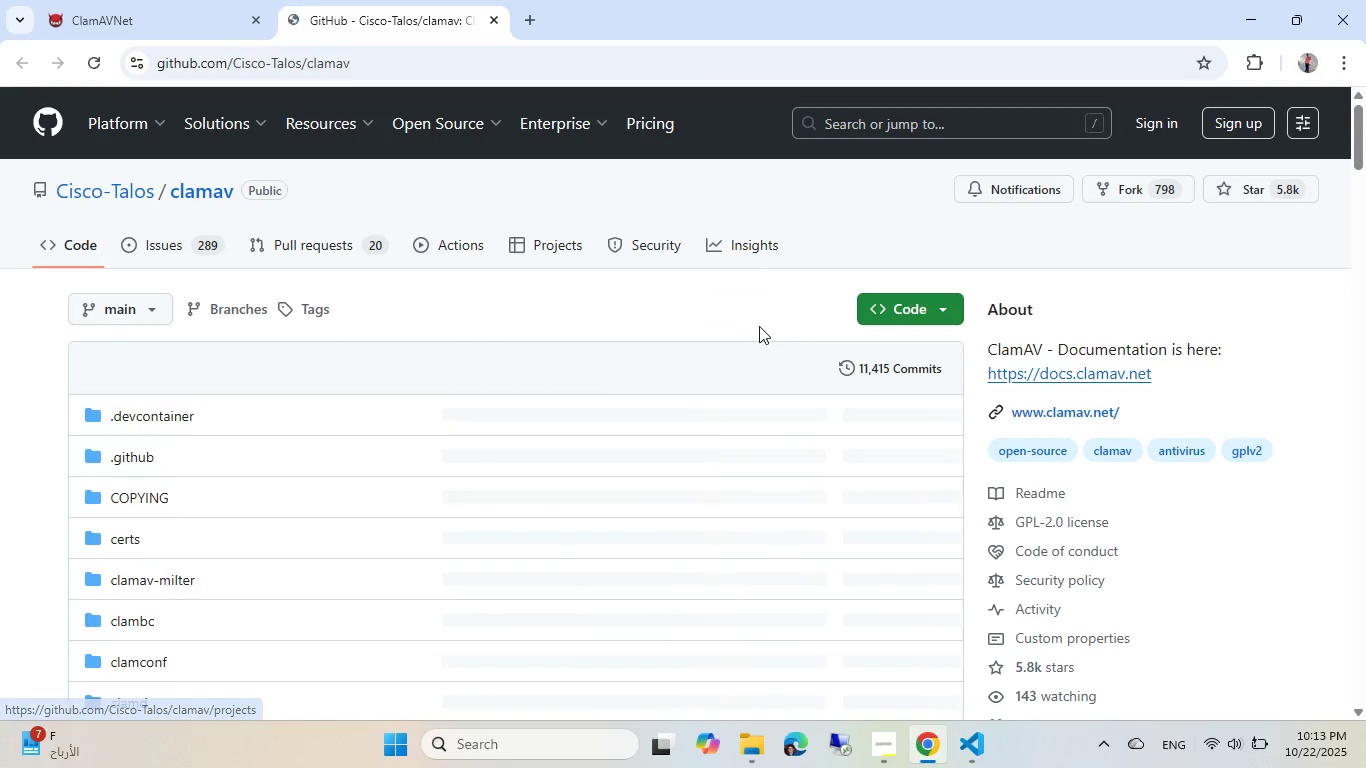 
wait(5.19)
 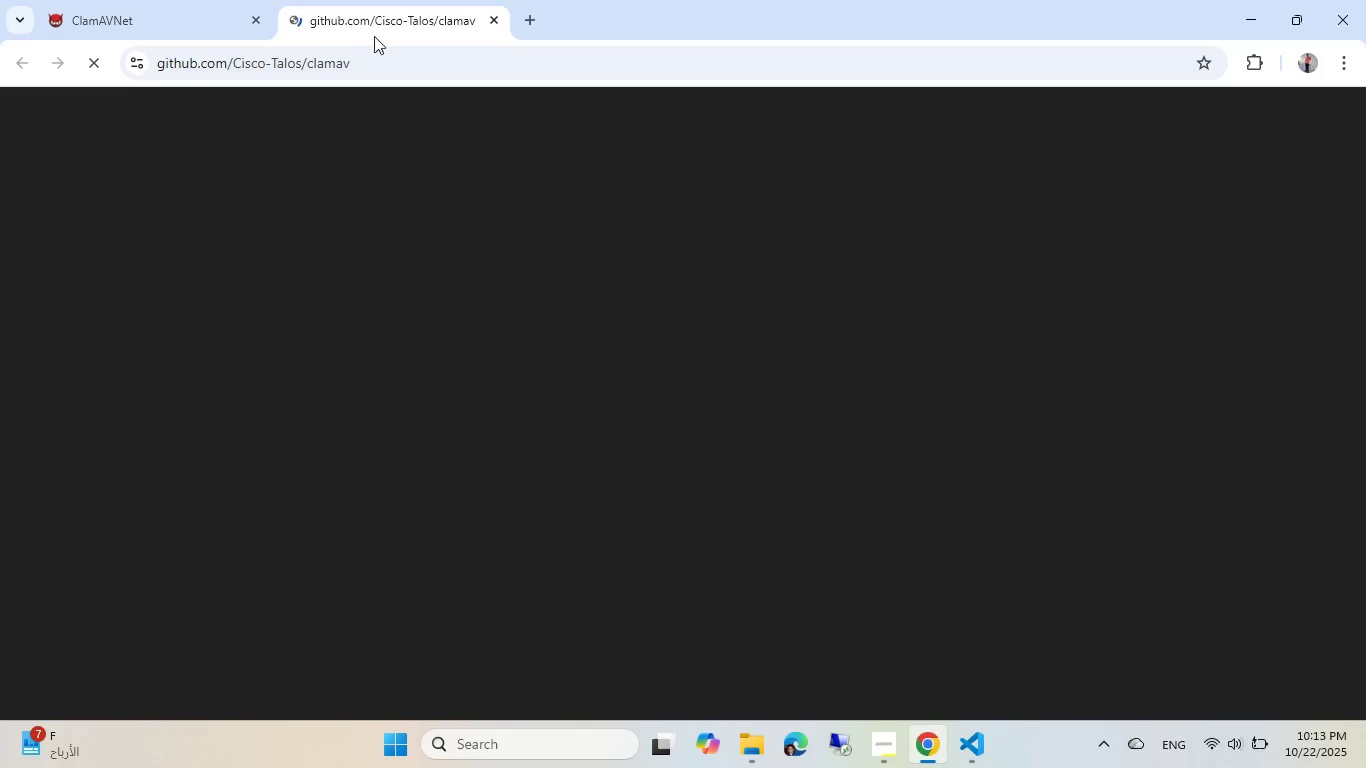 
scroll: coordinate [818, 268], scroll_direction: down, amount: 2.0
 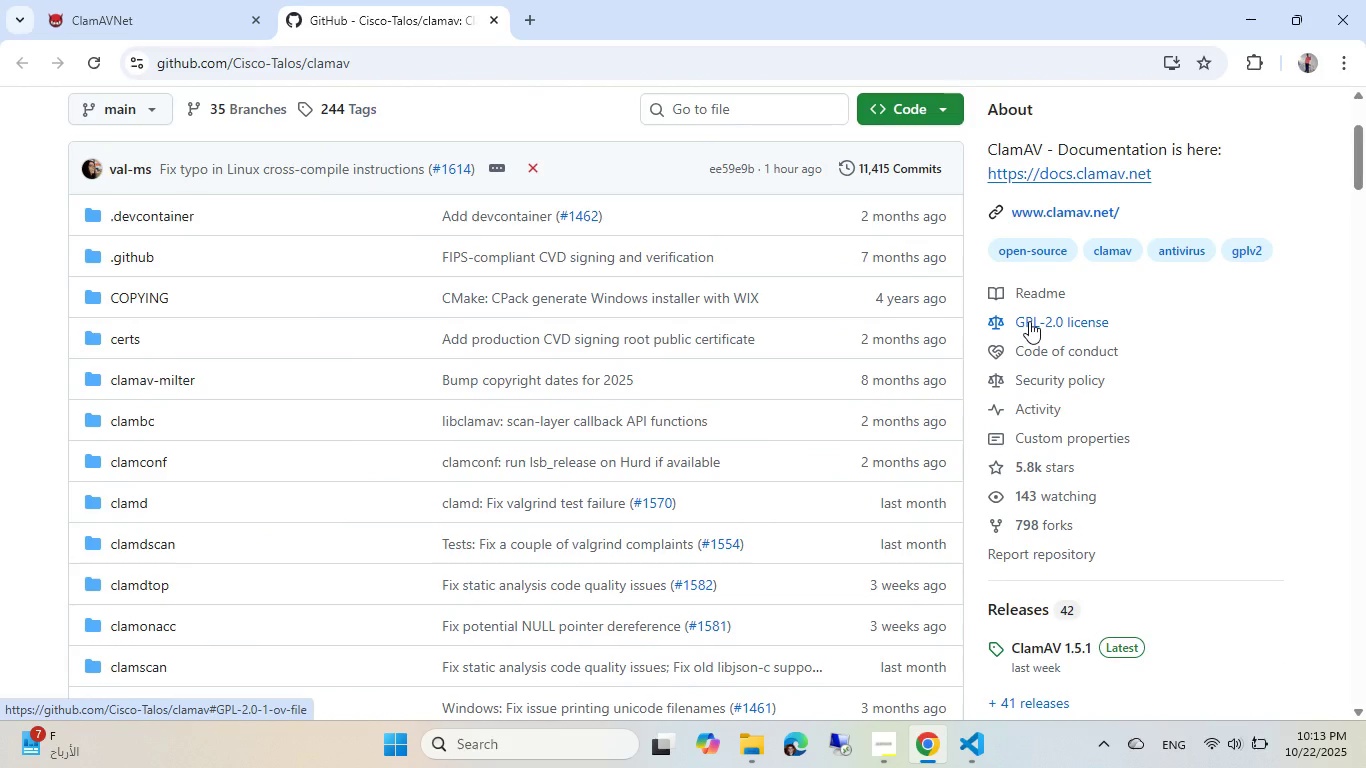 
scroll: coordinate [1029, 321], scroll_direction: up, amount: 2.0
 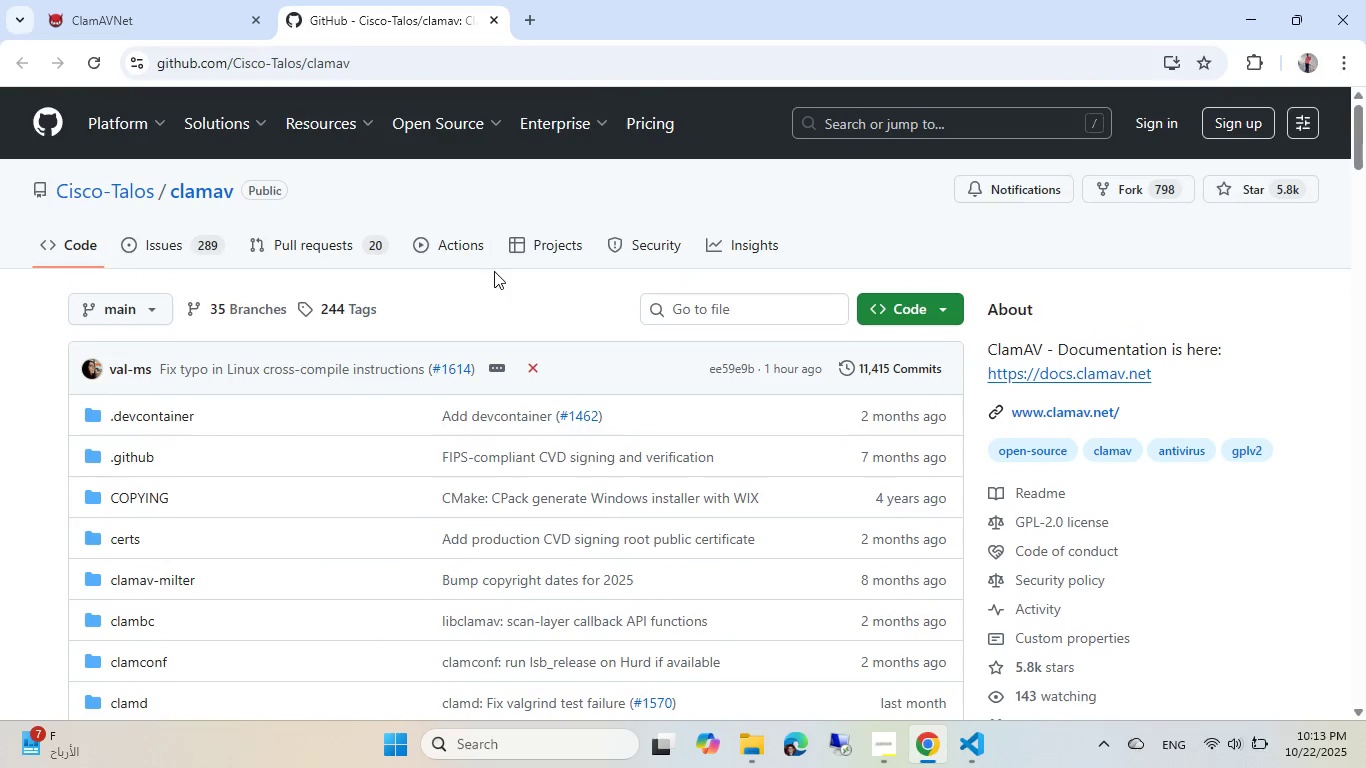 
scroll: coordinate [494, 271], scroll_direction: down, amount: 1.0
 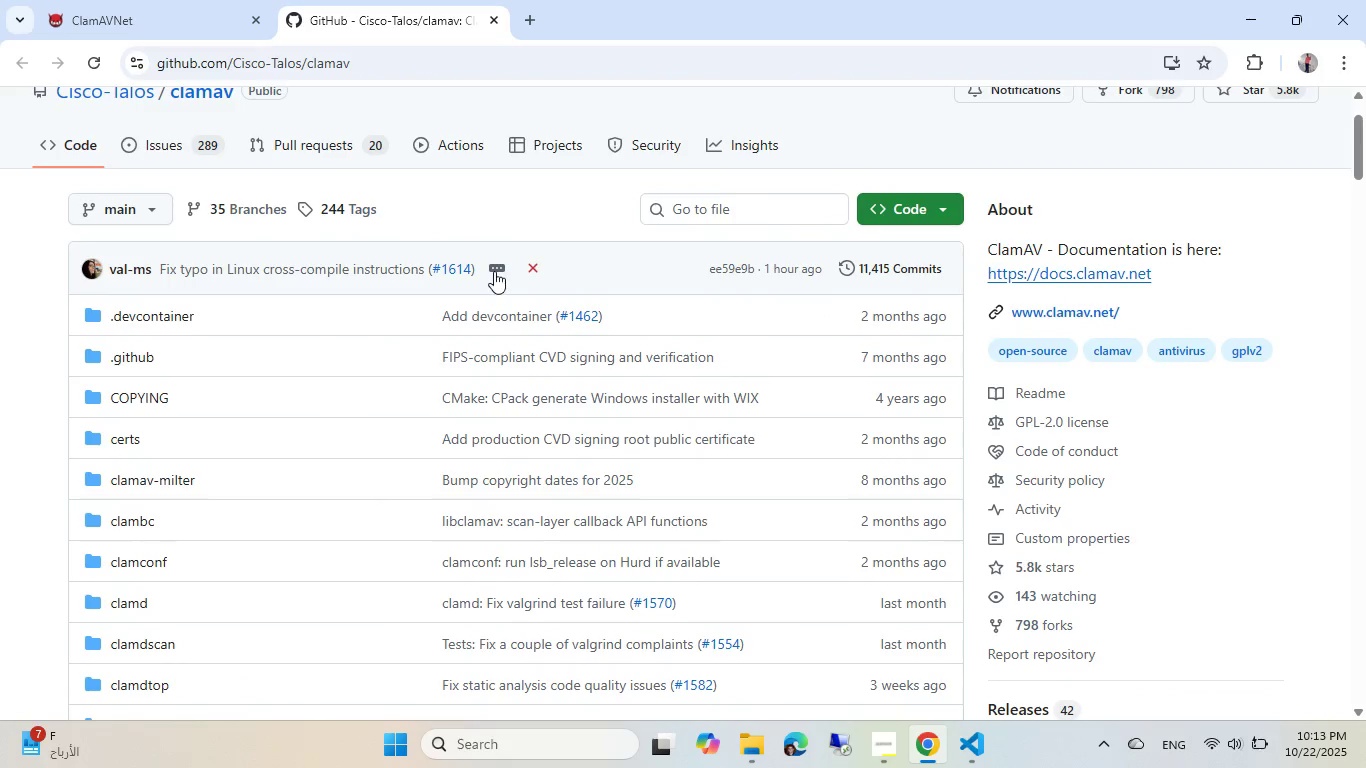 
scroll: coordinate [494, 271], scroll_direction: up, amount: 1.0
 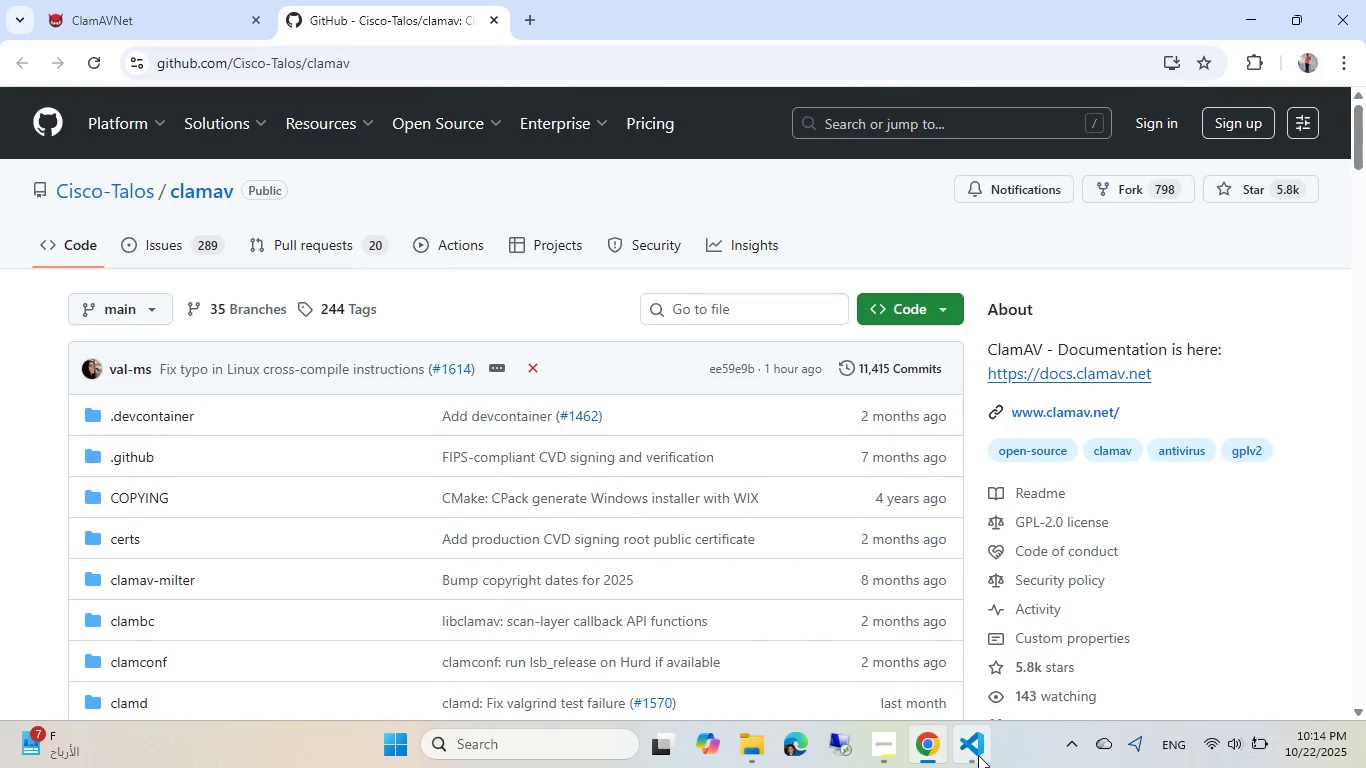 
left_click([978, 755])
 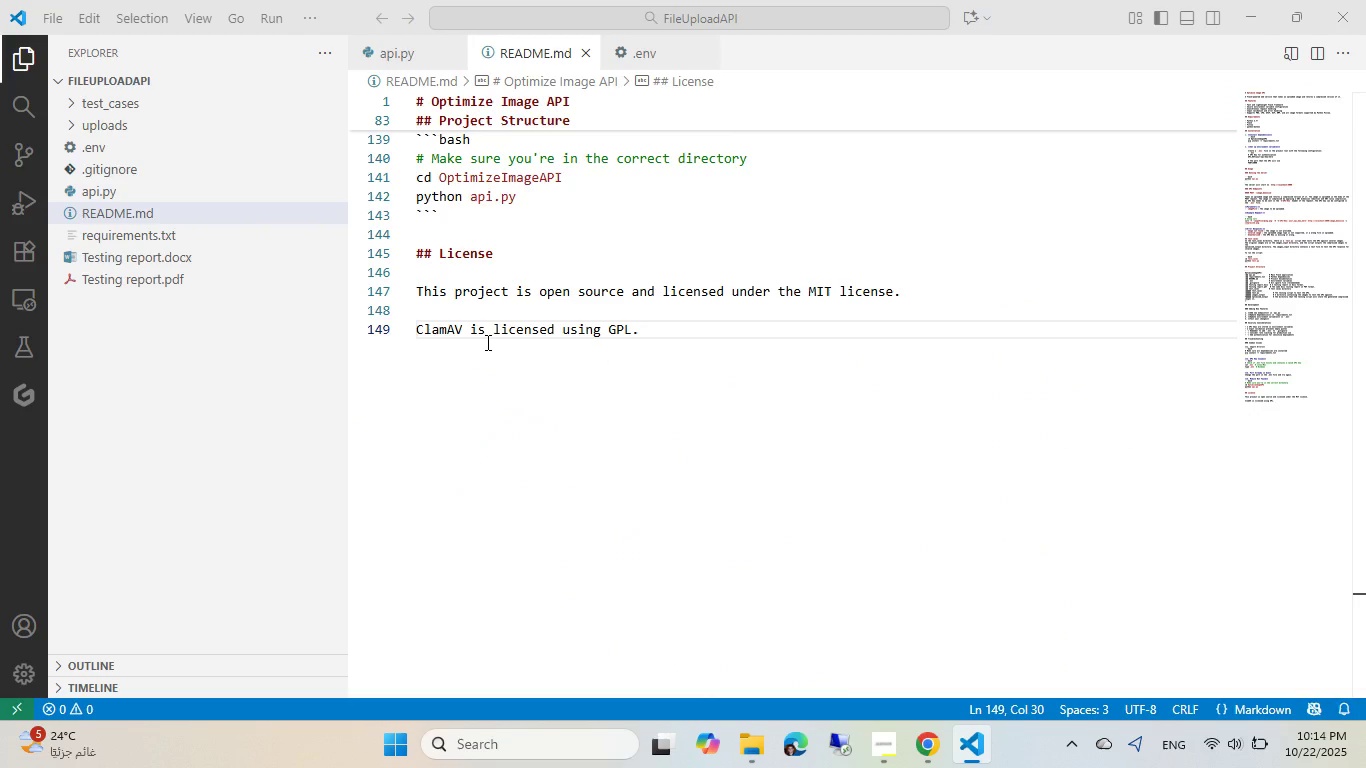 
left_click([486, 341])
 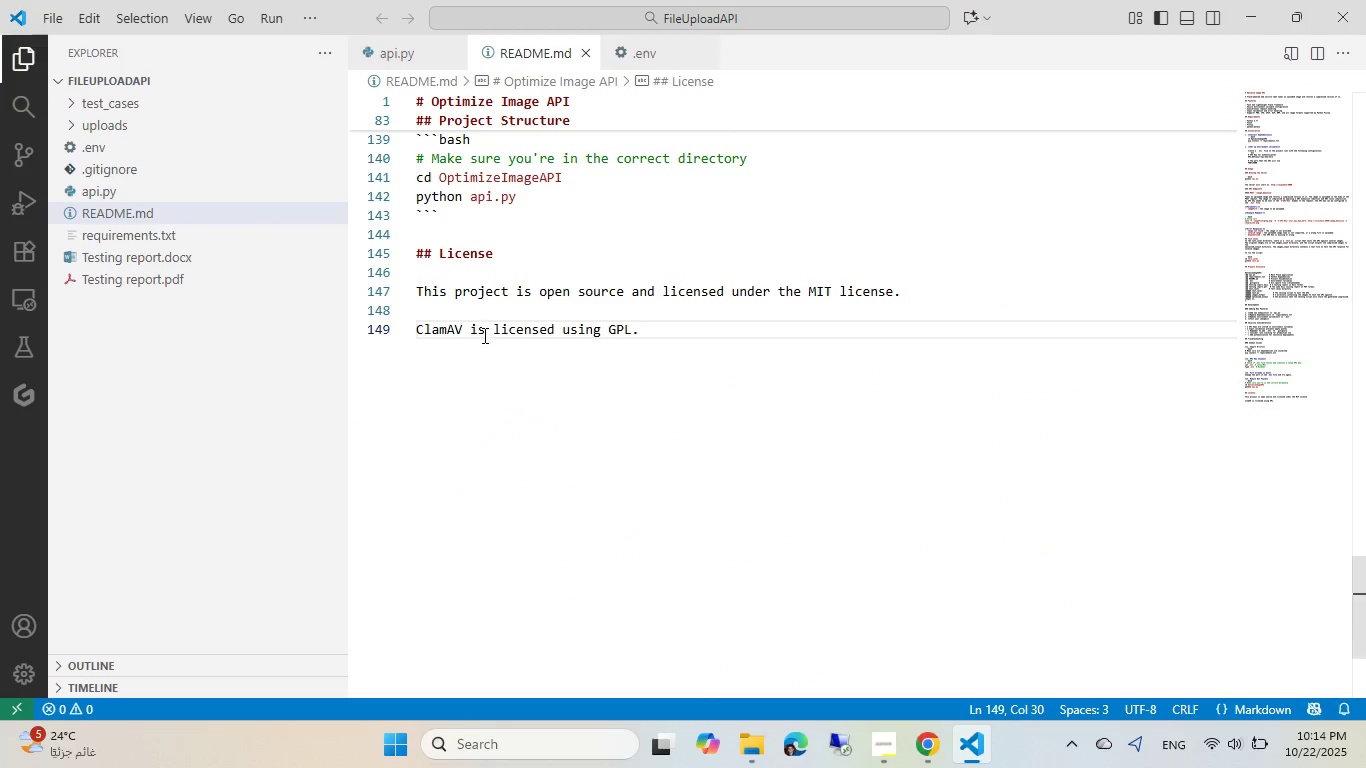 
left_click([483, 334])
 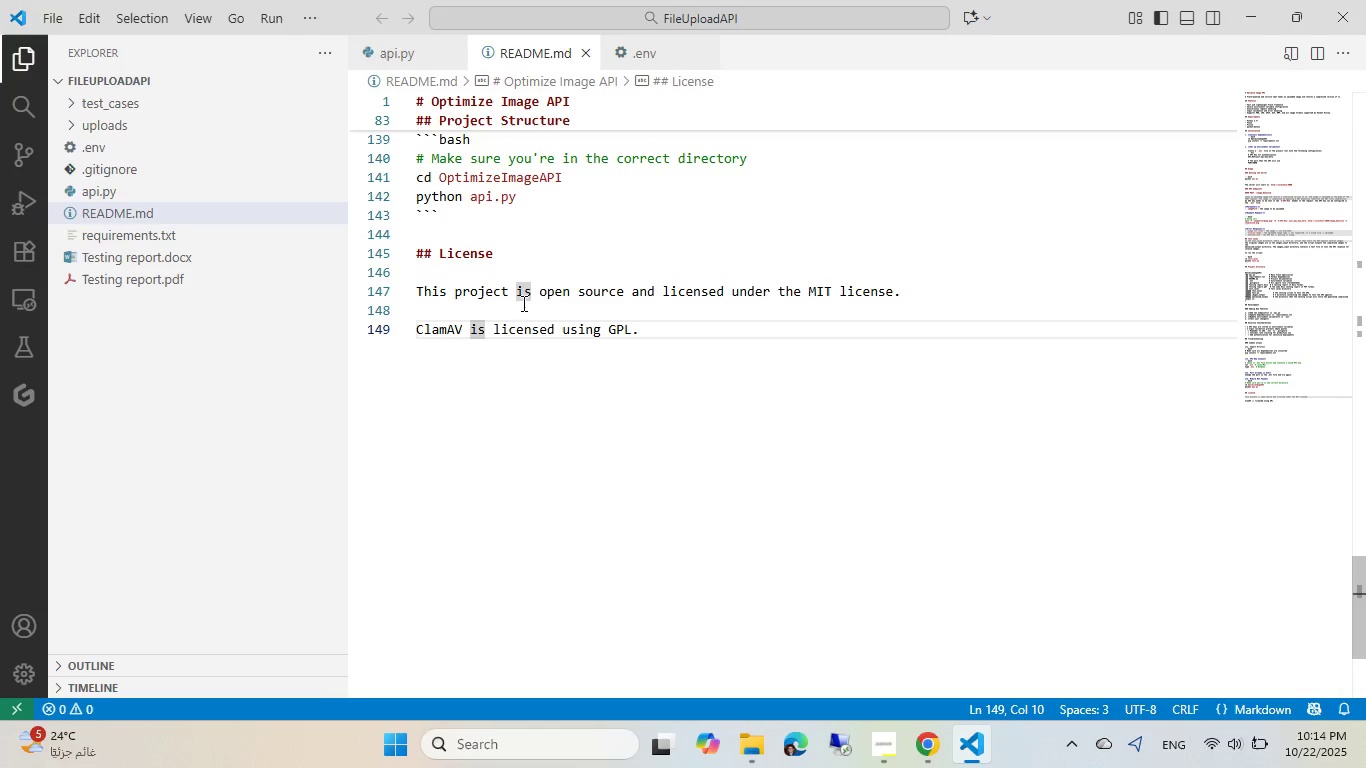 
type( maintained by CISco under the )
 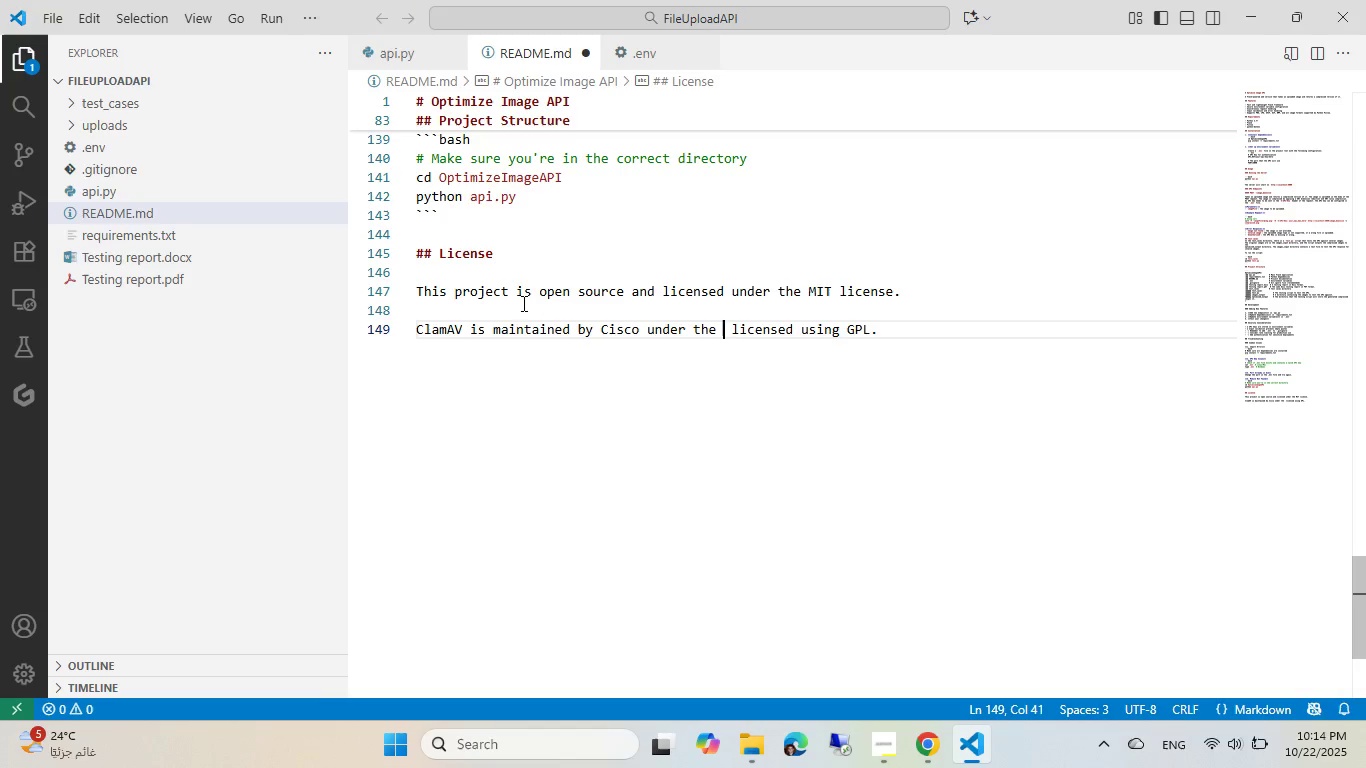 
key(Control+ArrowRight)
 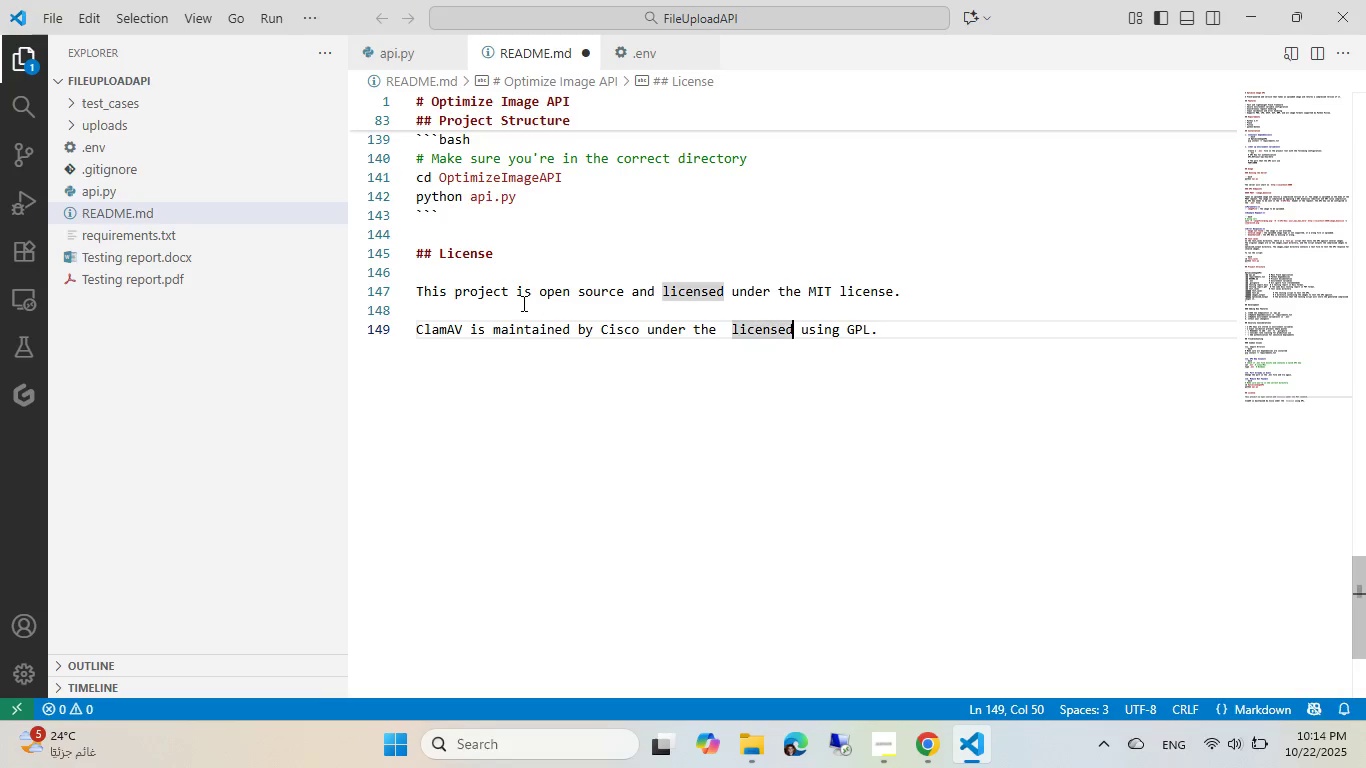 
key(Control+ArrowRight)
 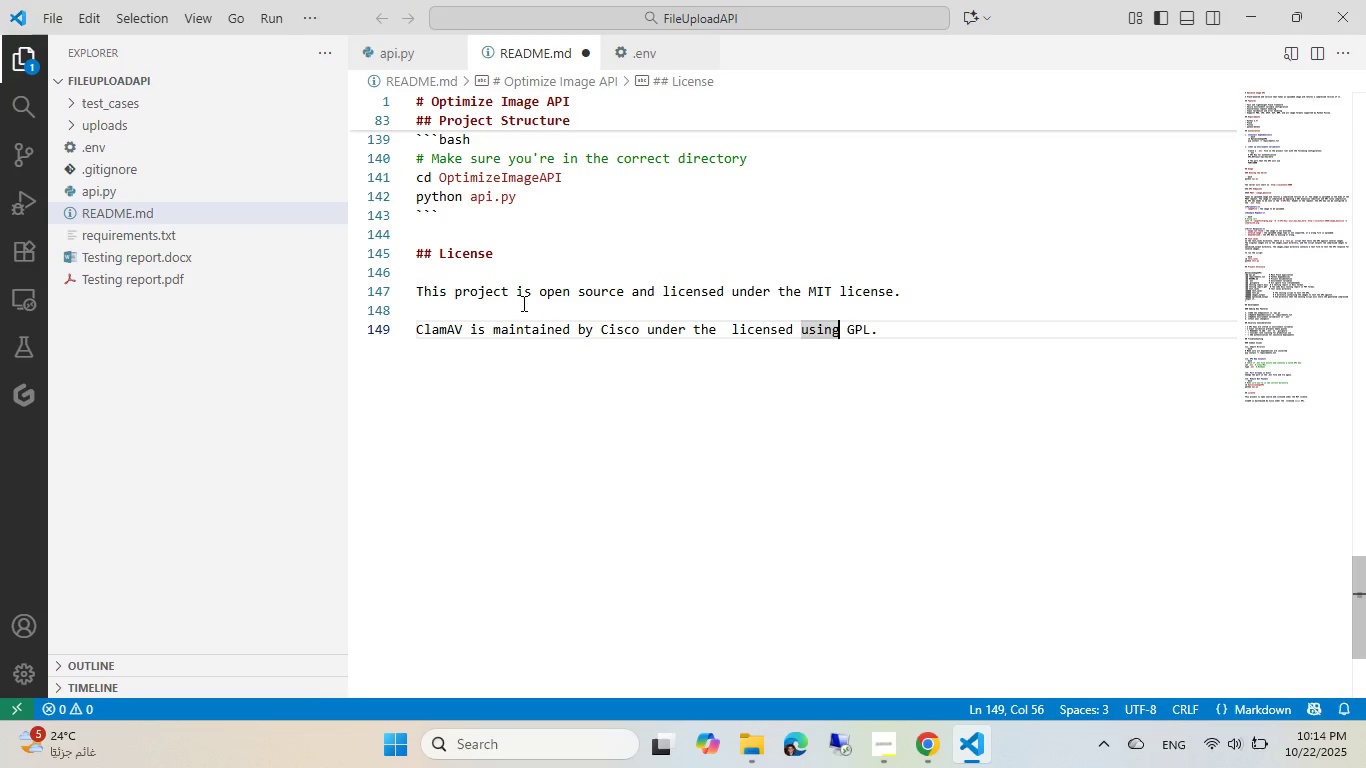 
key(Control+Backspace)
 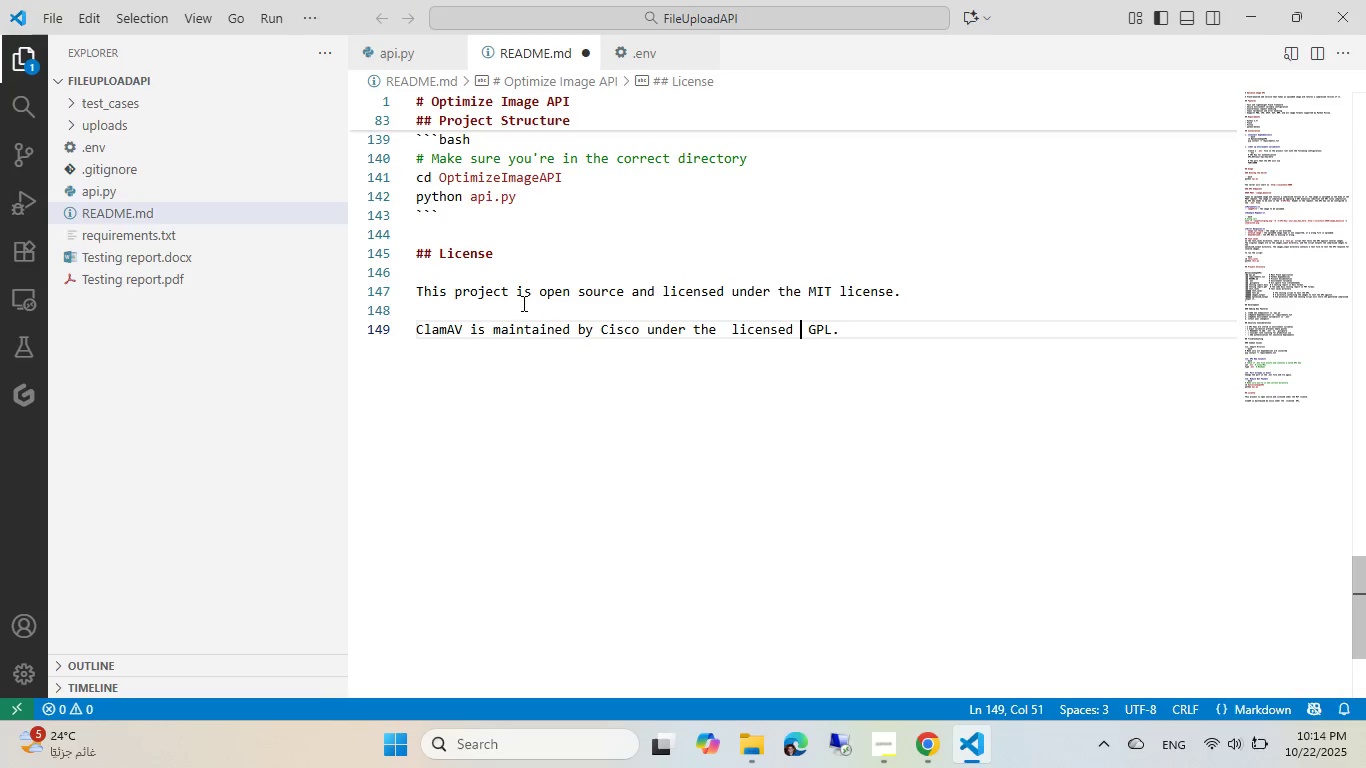 
key(Control+Backspace)
 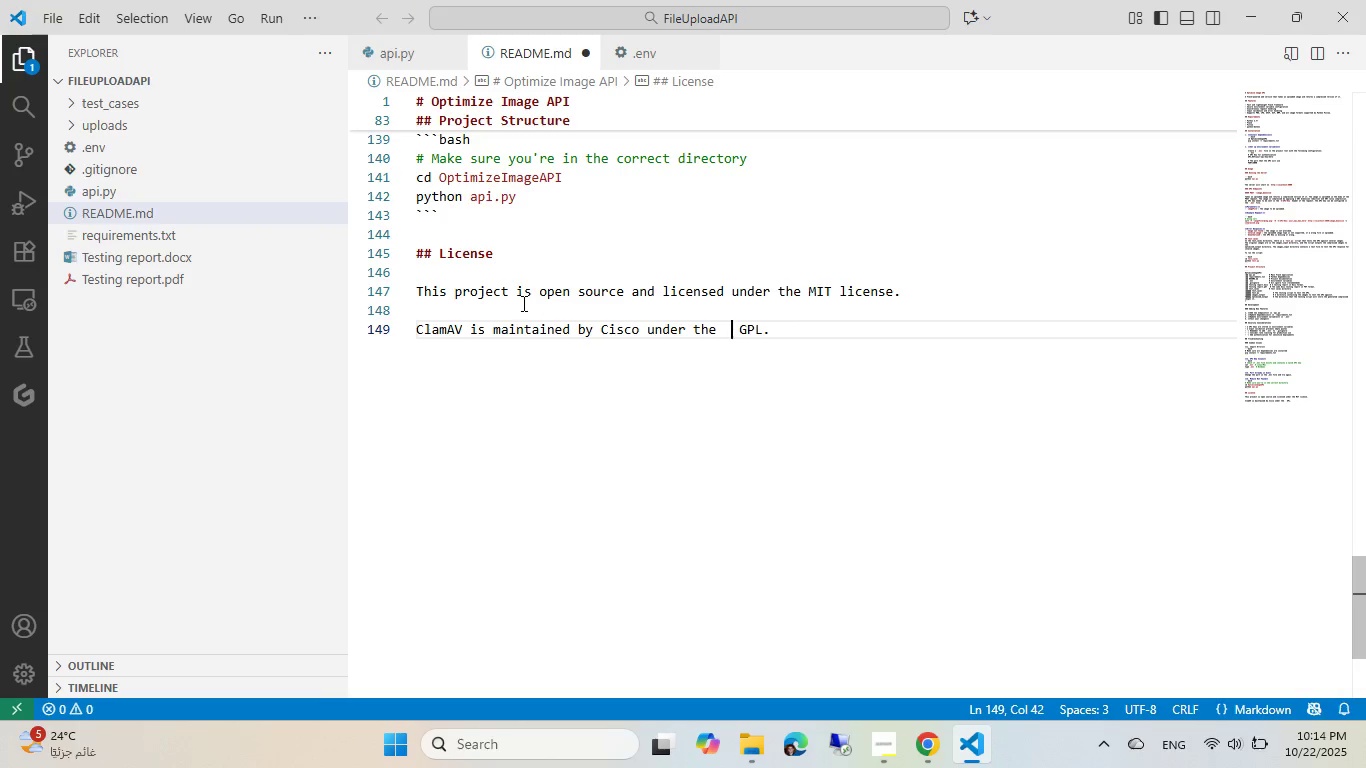 
key(Control+Backspace)
 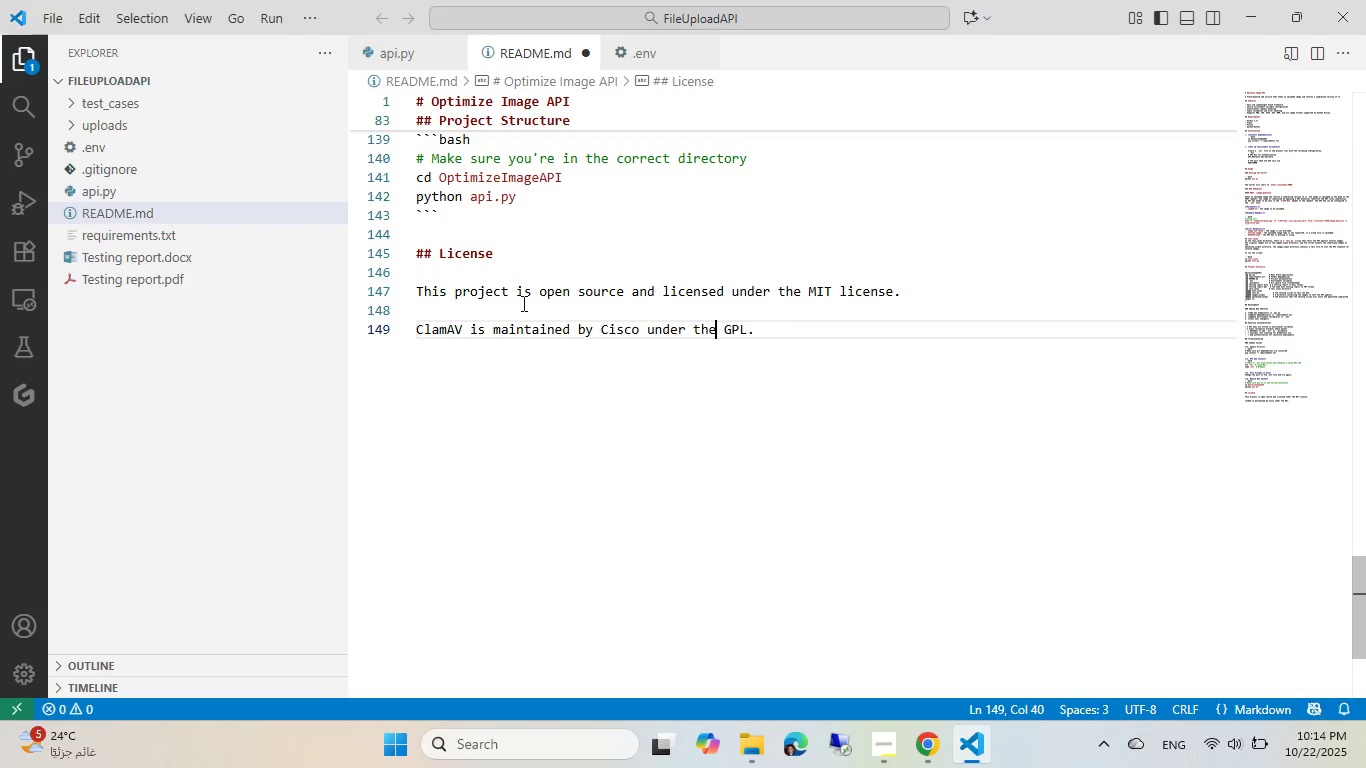 
type([End] v2)
key(Backspace)
key(Backspace)
key(Backspace)
key(Backspace)
 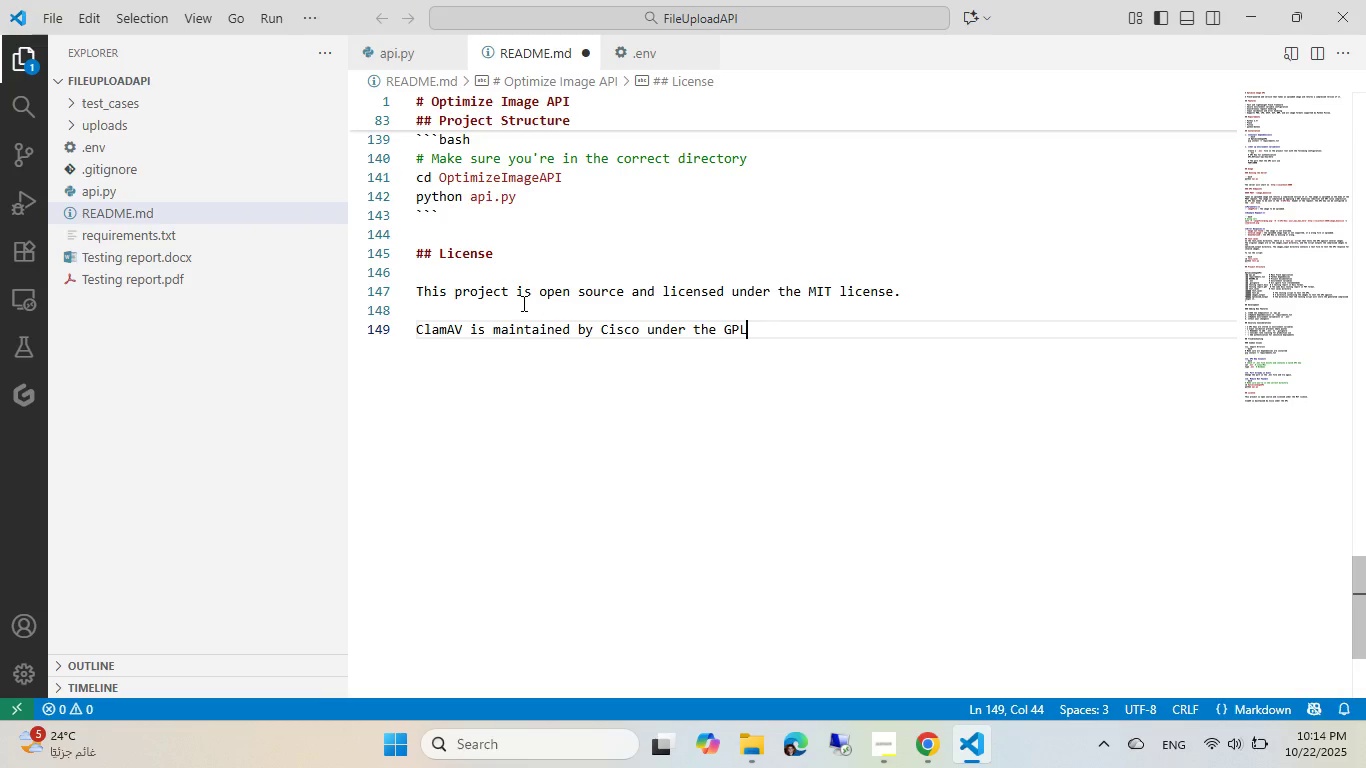 
key(Alt+AltLeft)
 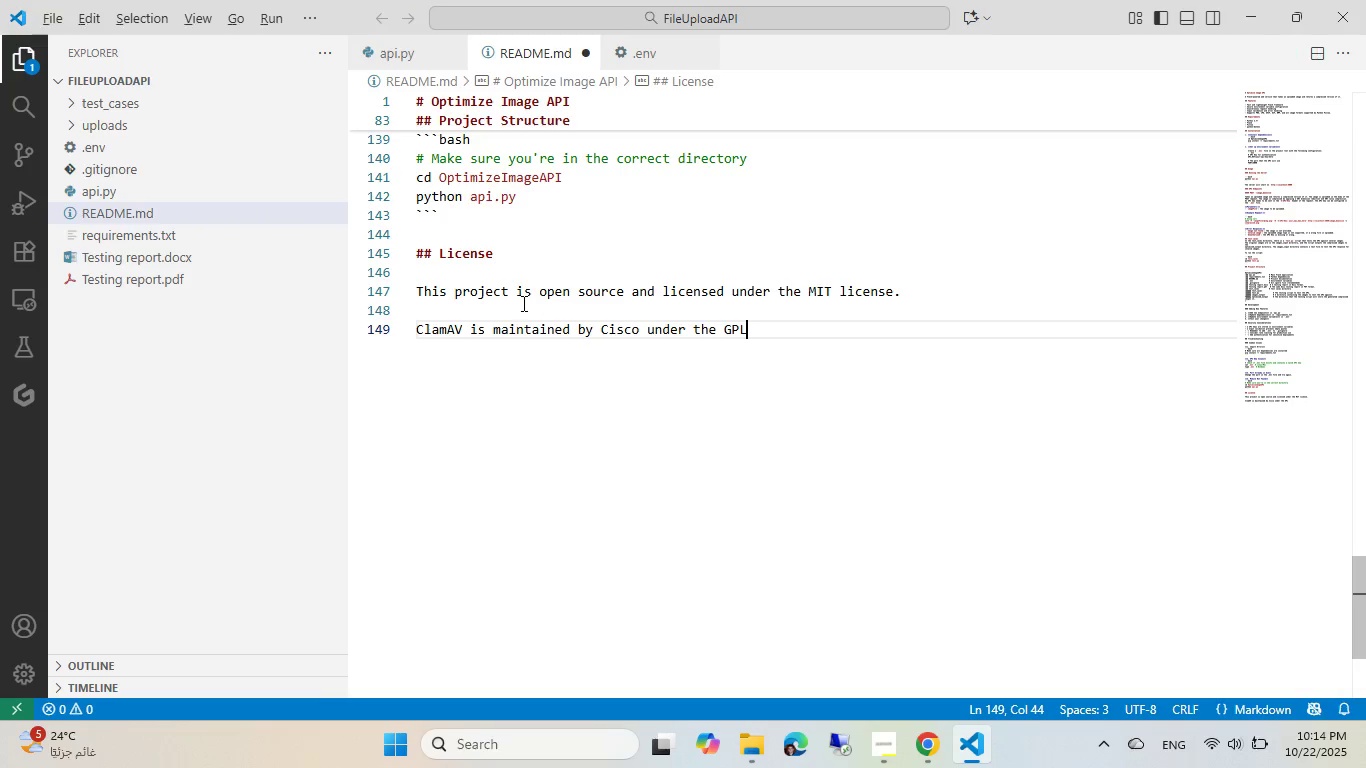 
key(Alt+Tab)
 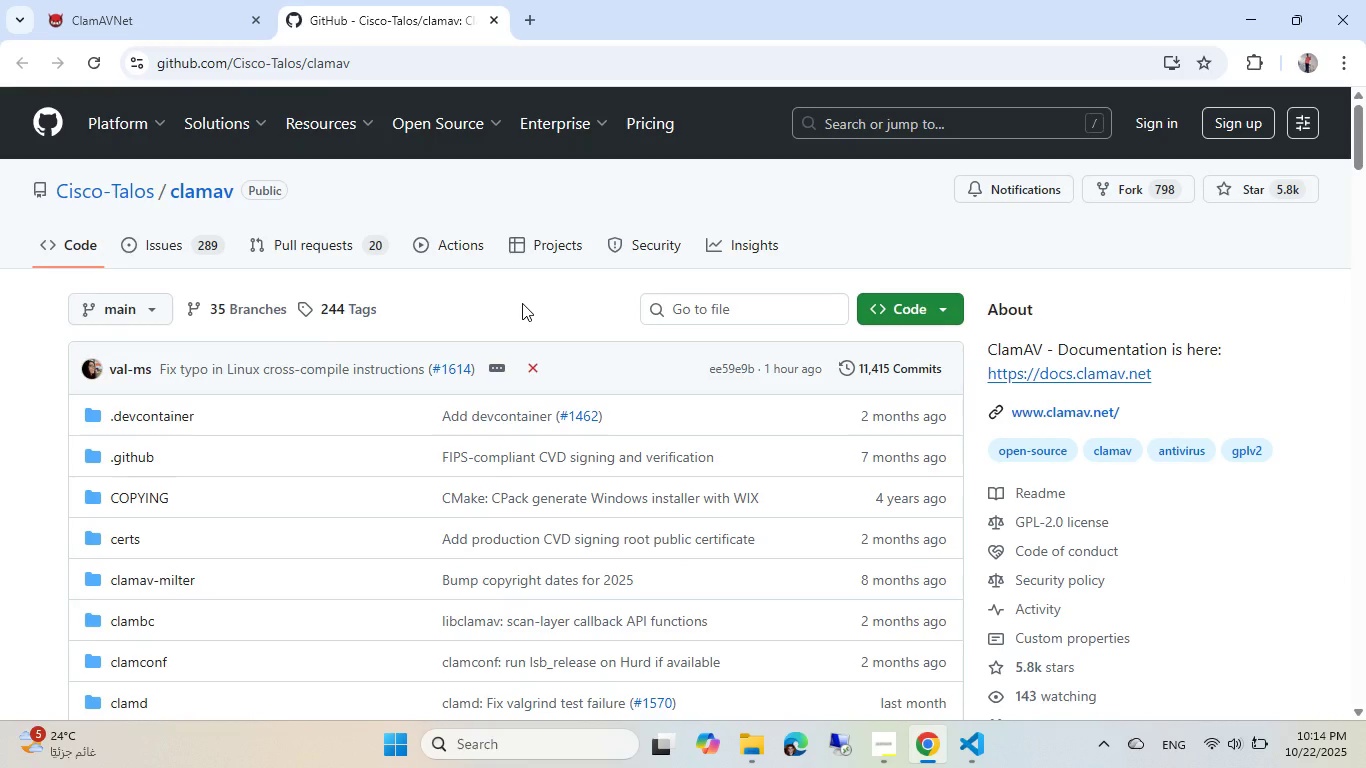 
key(Alt+AltLeft)
 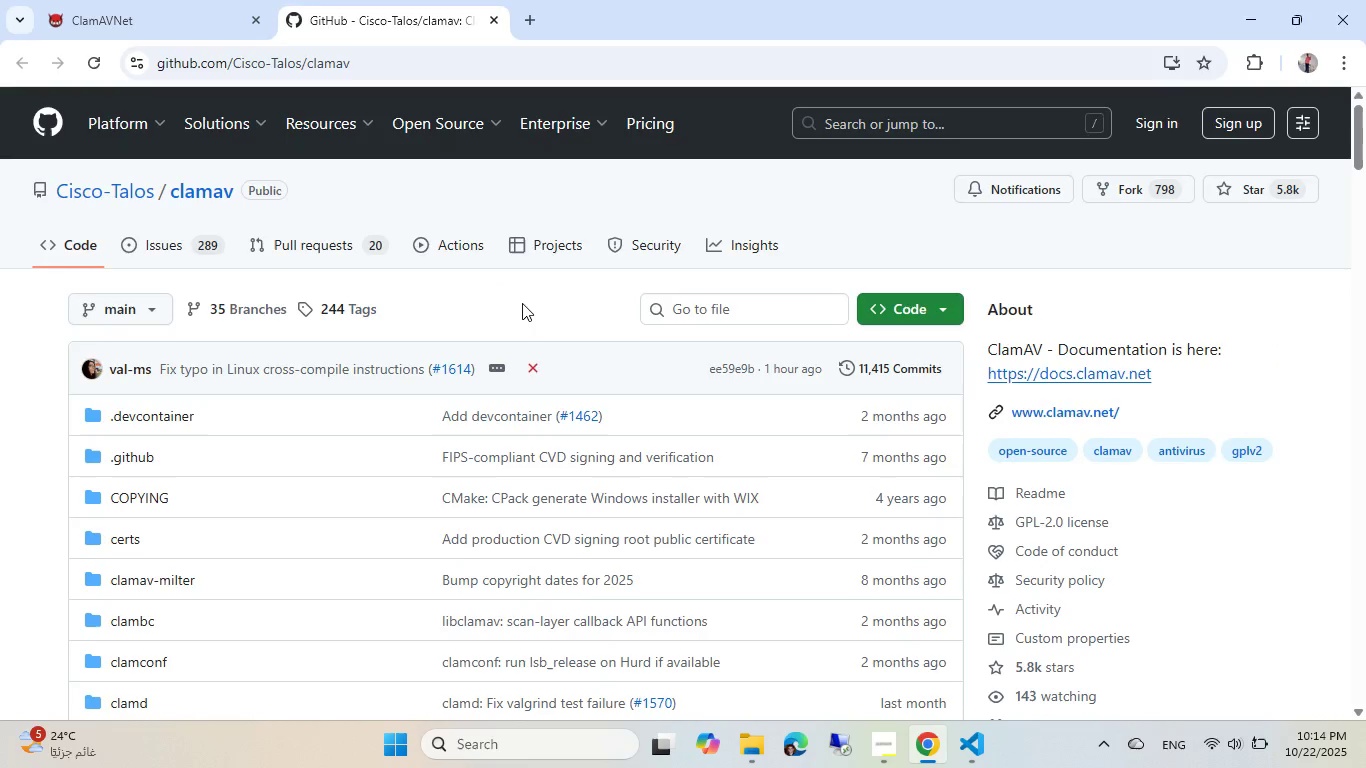 
key(Alt+Tab)
 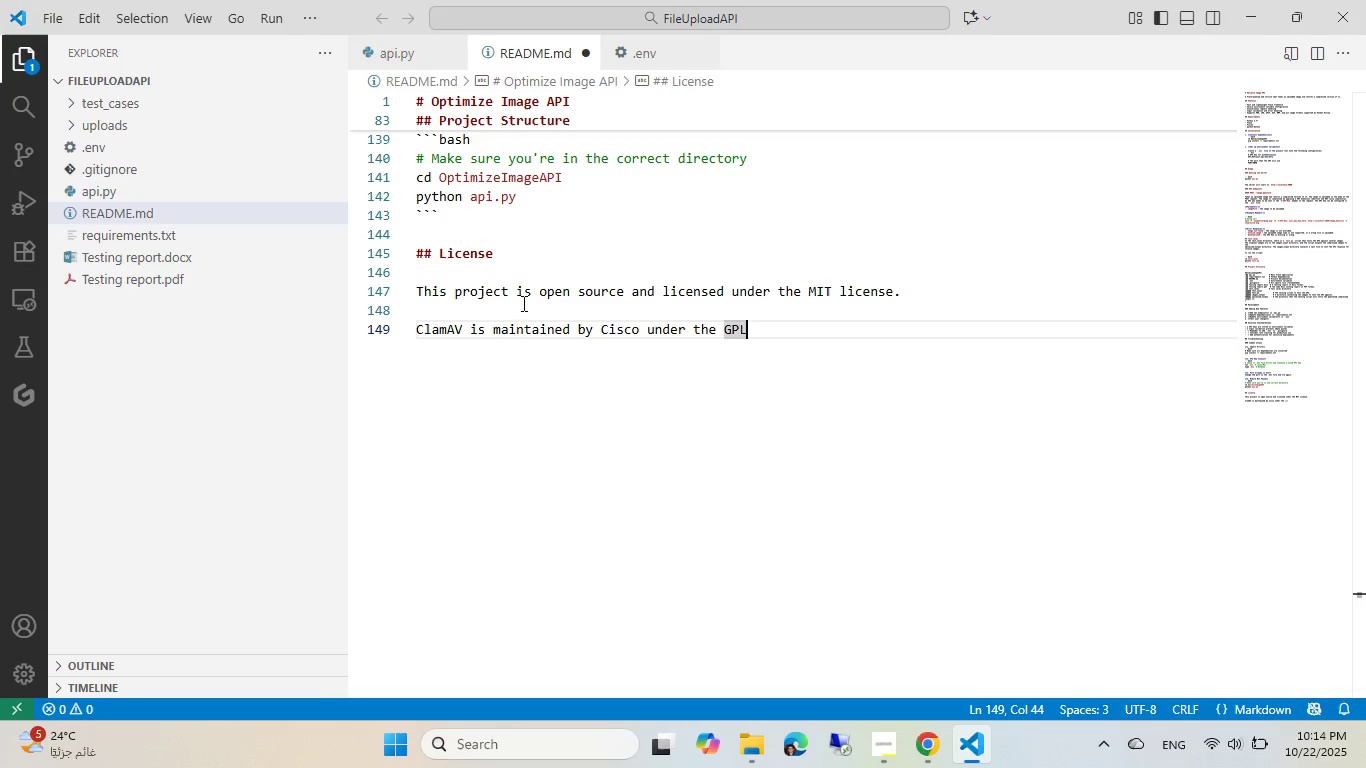 
key(Alt+AltLeft)
 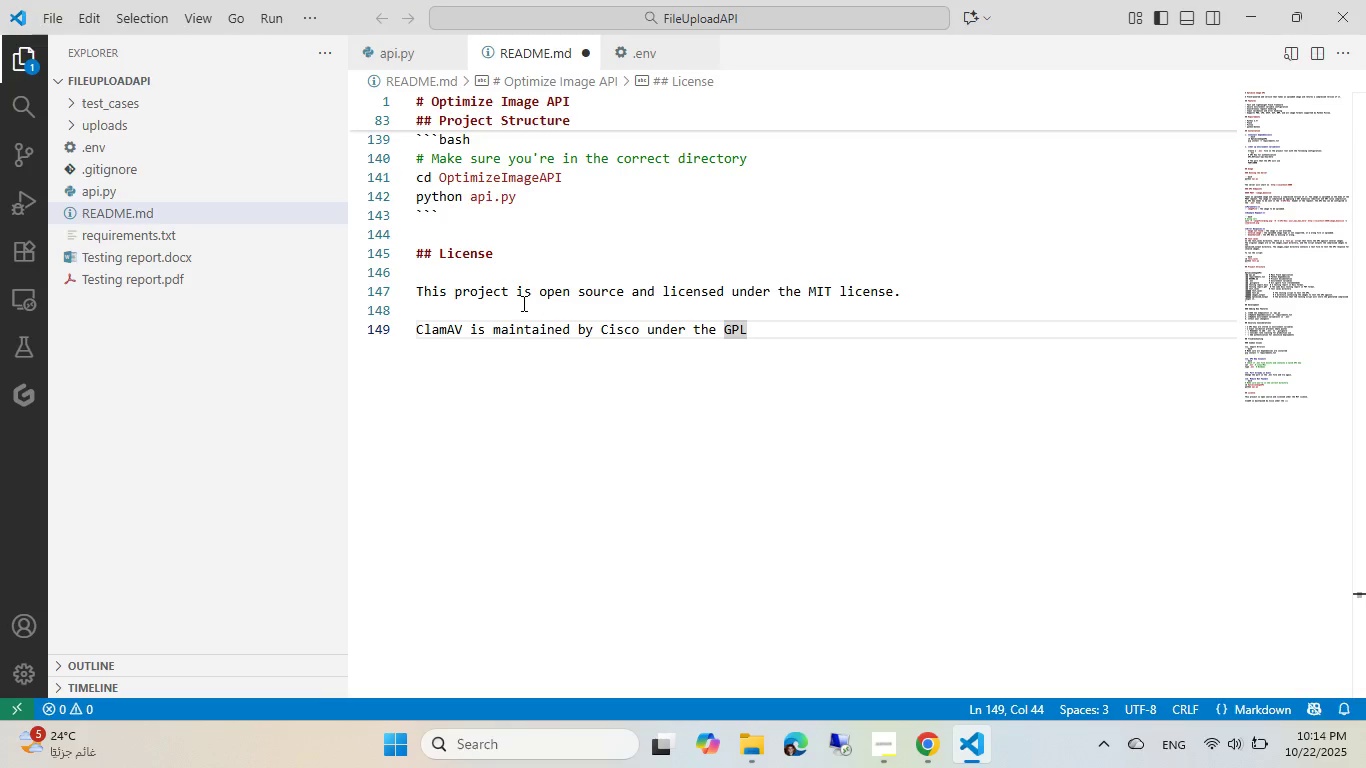 
key(Tab)
 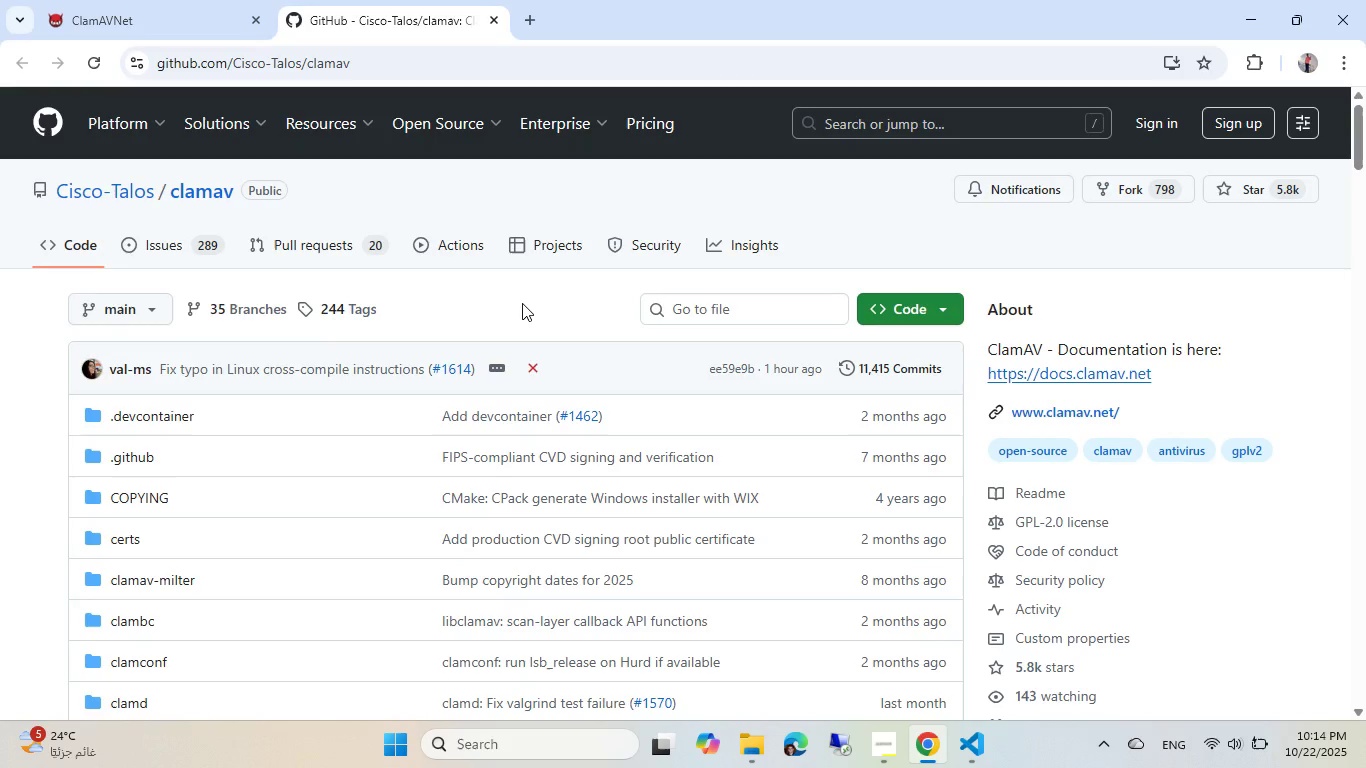 
key(Alt+AltLeft)
 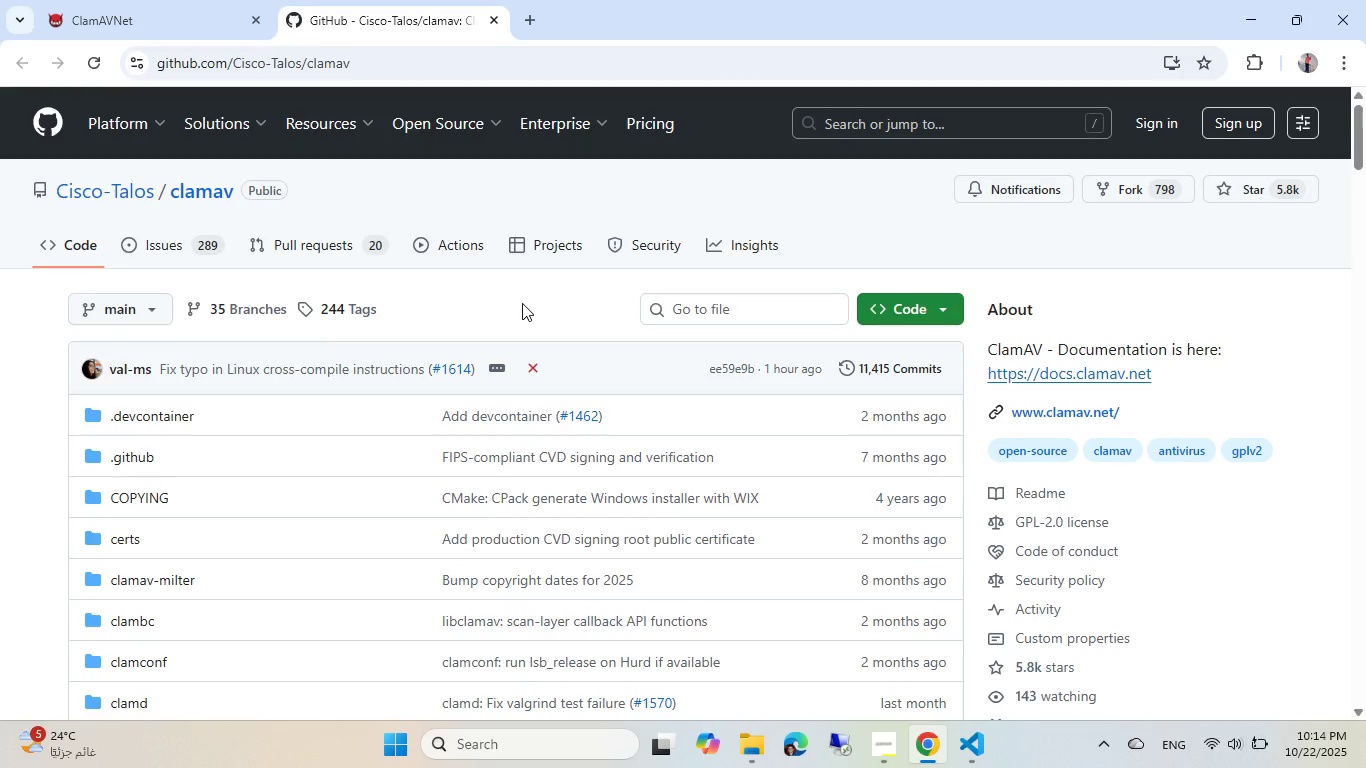 
key(Tab)
type(-2.0 lie)
key(Backspace)
type(cense.)
 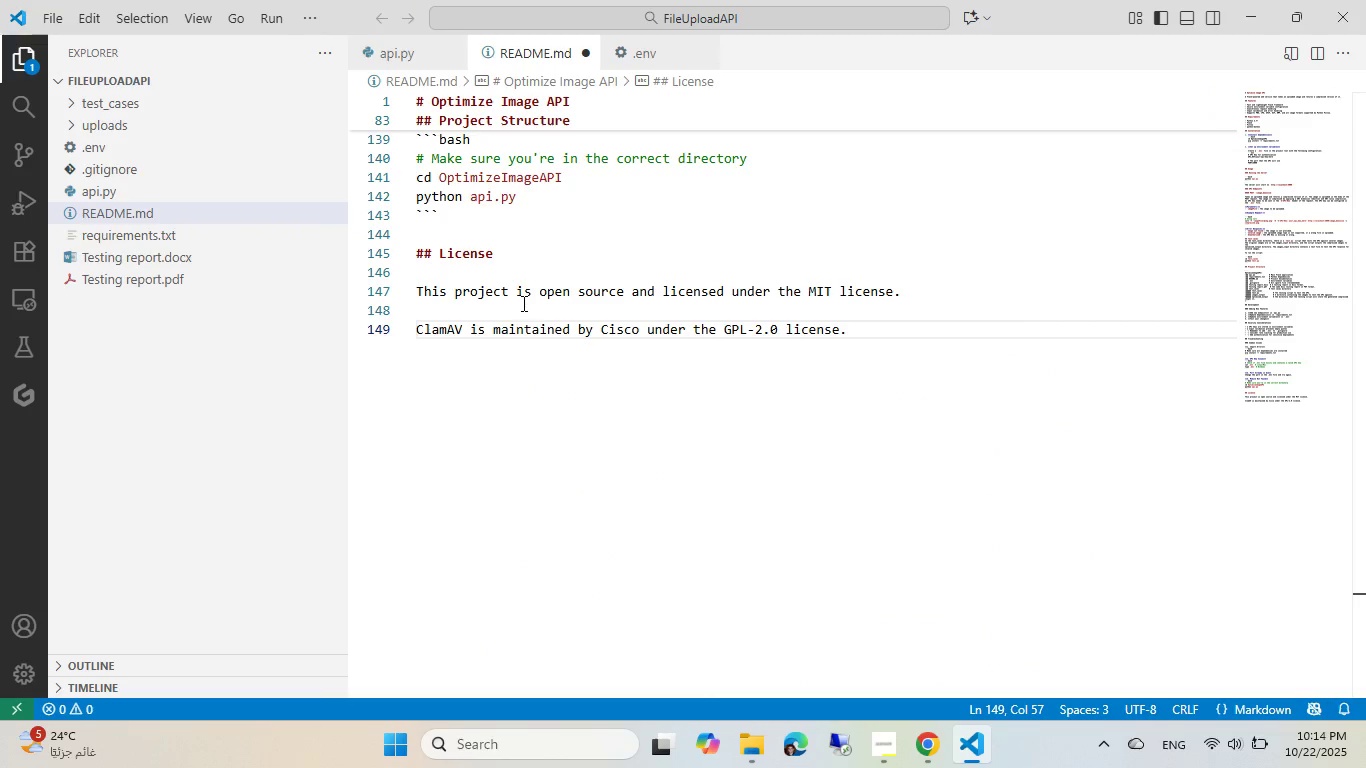 
key(Alt+AltLeft)
 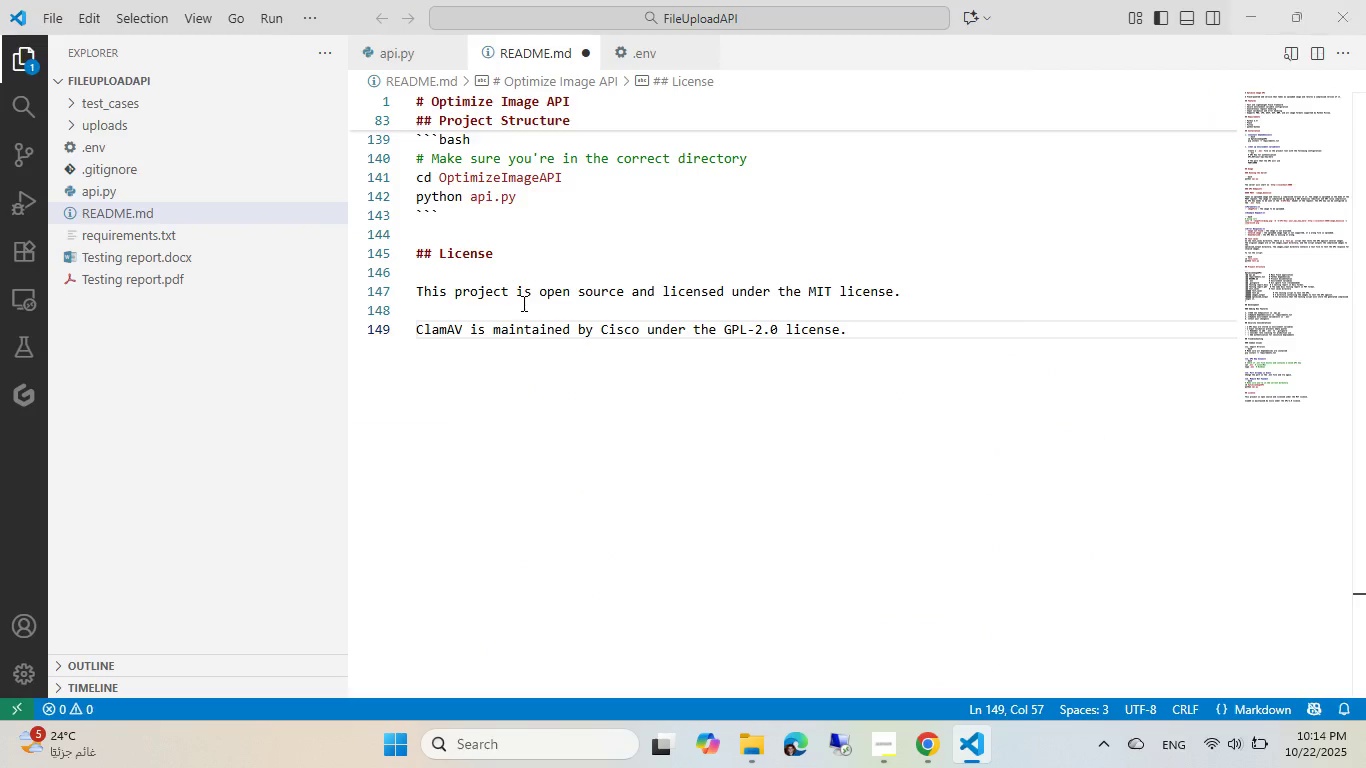 
key(Tab)
 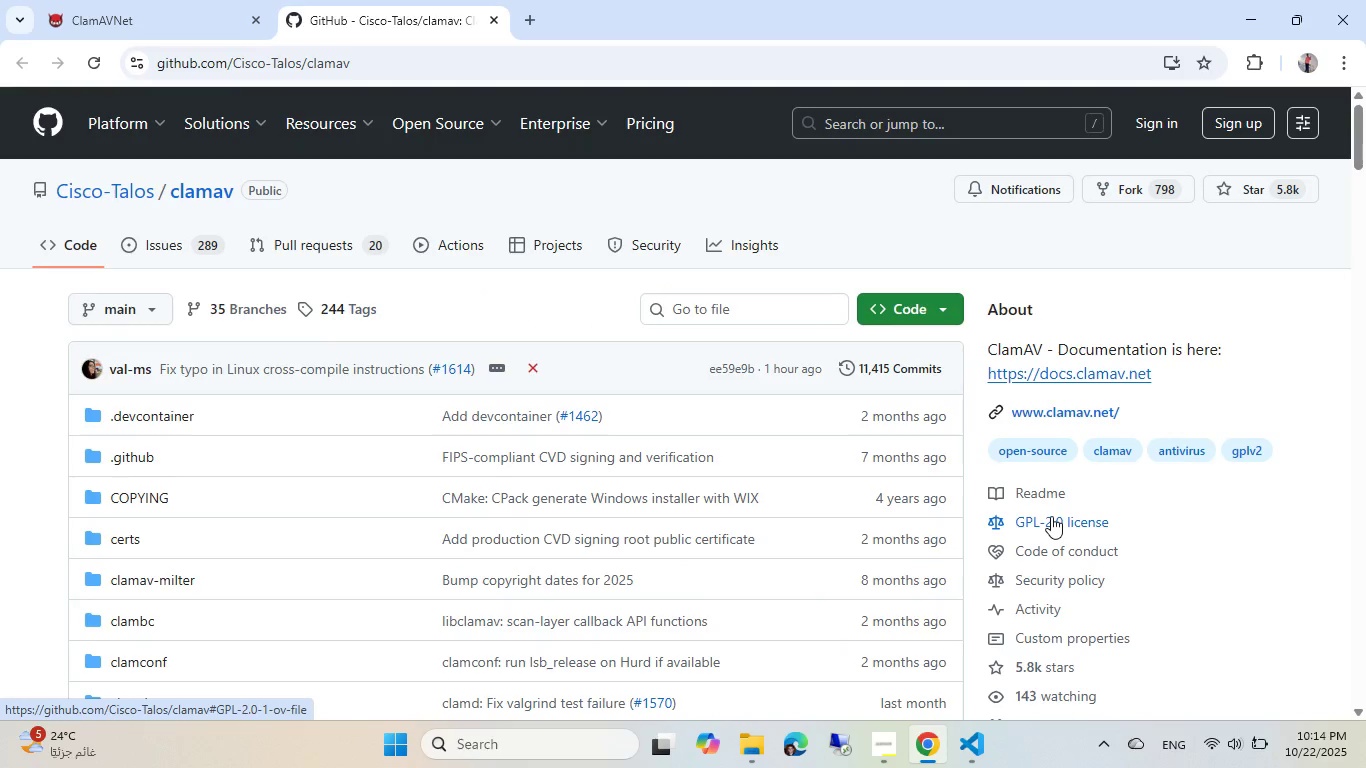 
middle_click([1051, 516])
 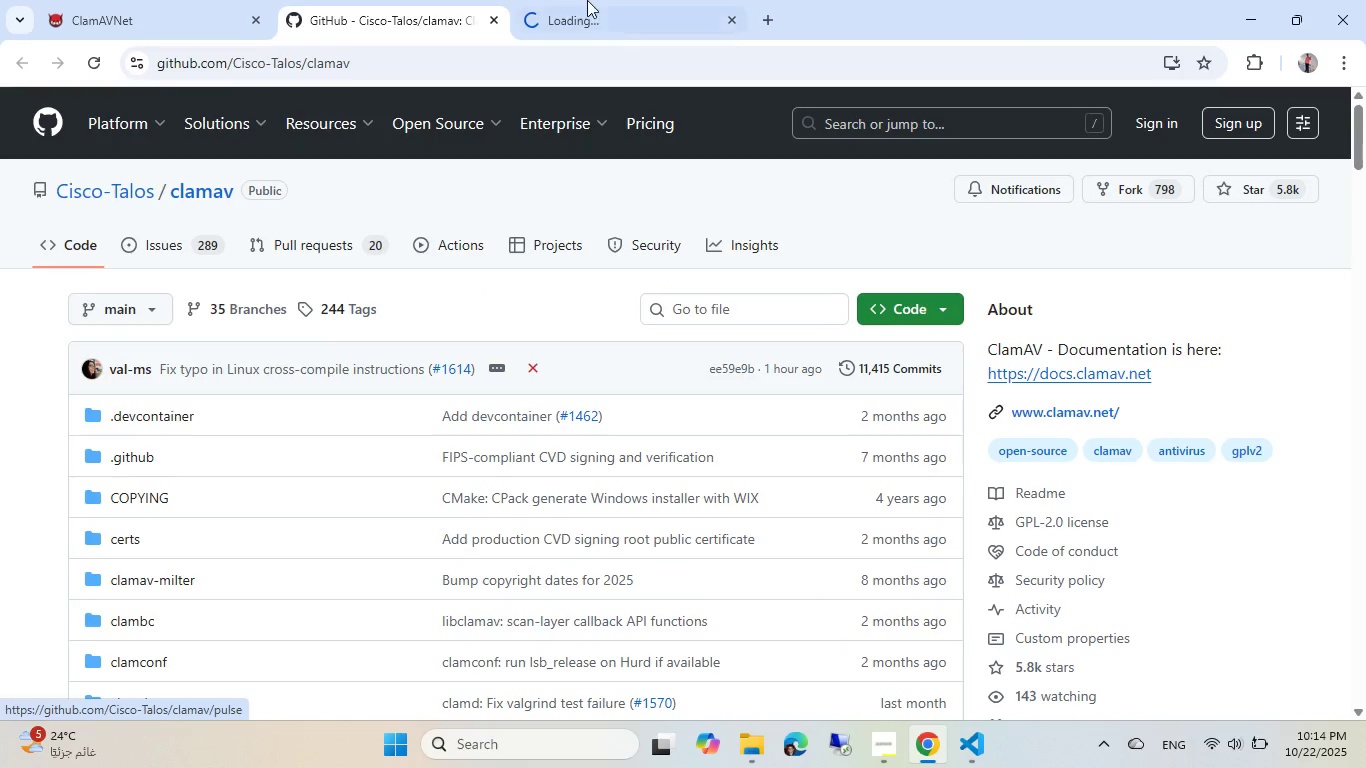 
left_click([585, 0])
 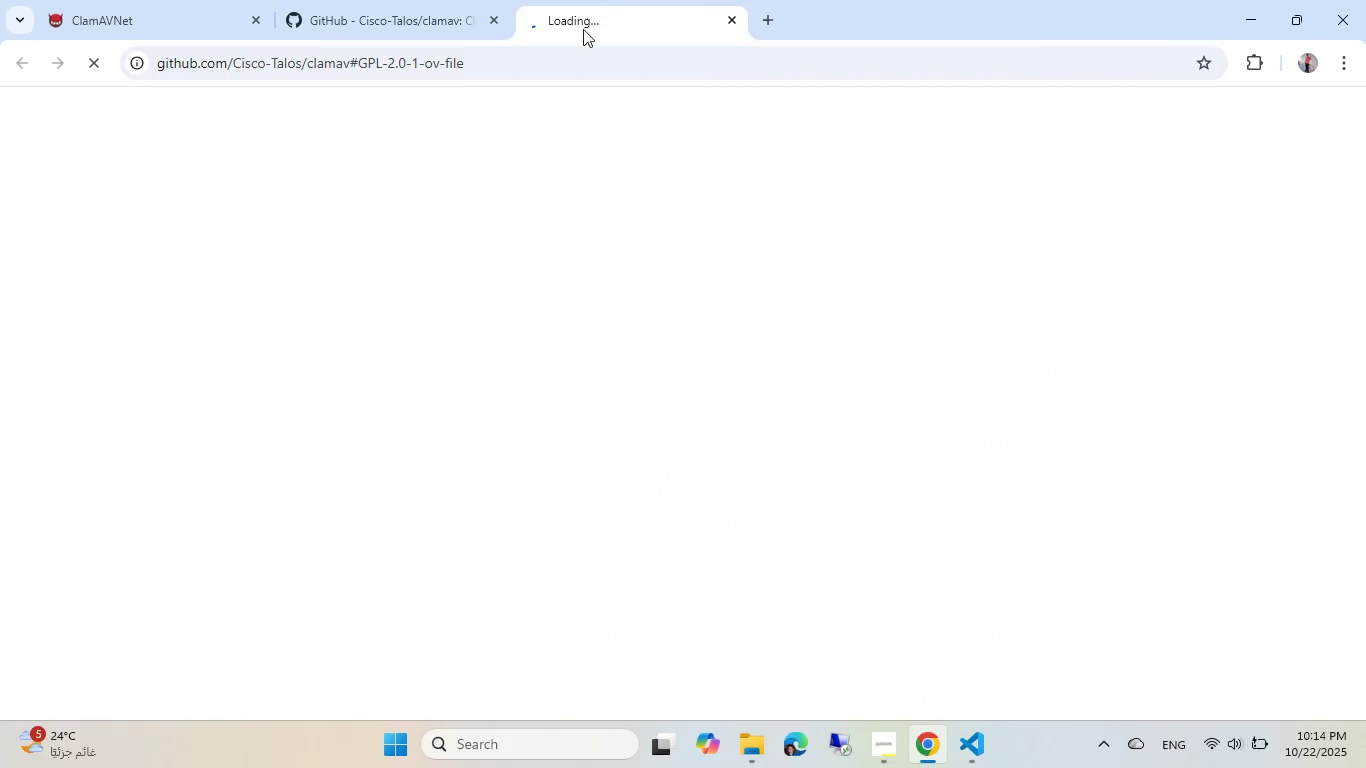 
mouse_move([584, 83])
 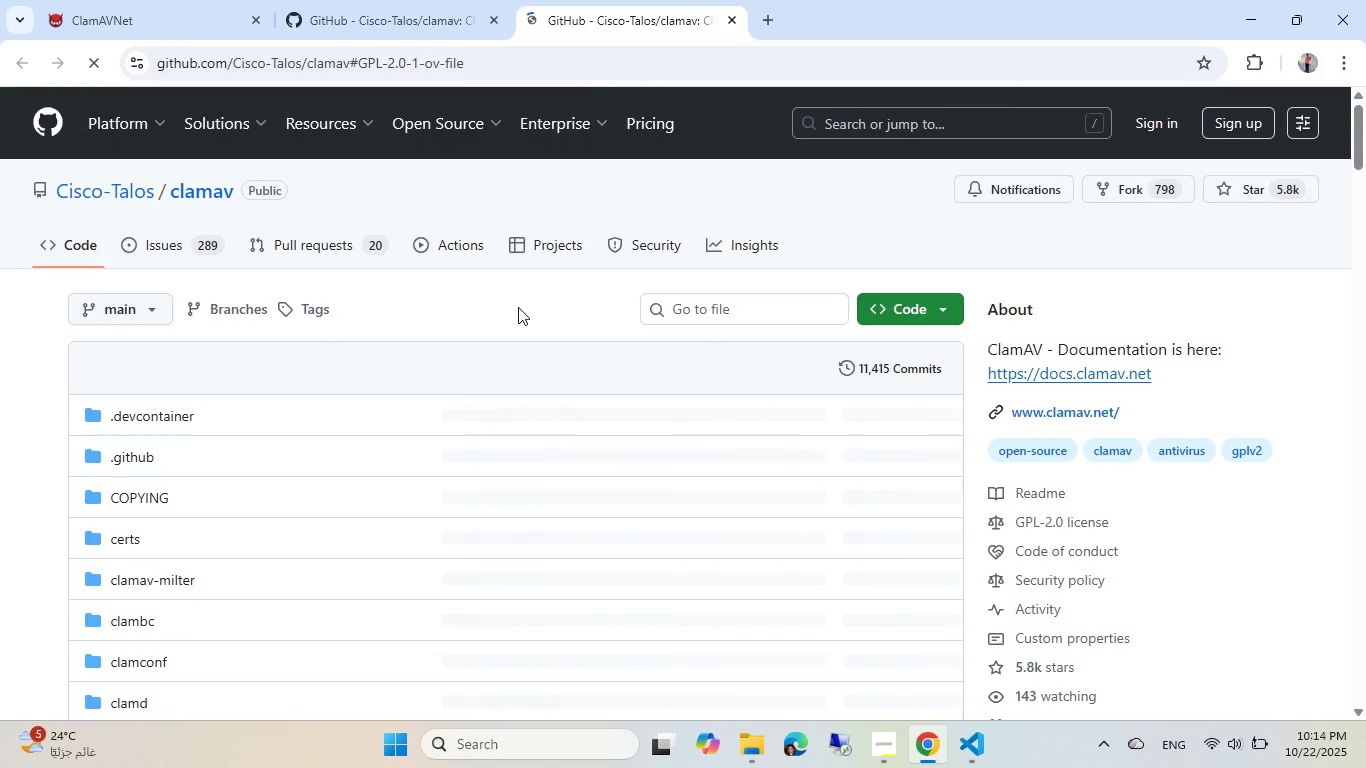 
scroll: coordinate [518, 307], scroll_direction: down, amount: 1.0
 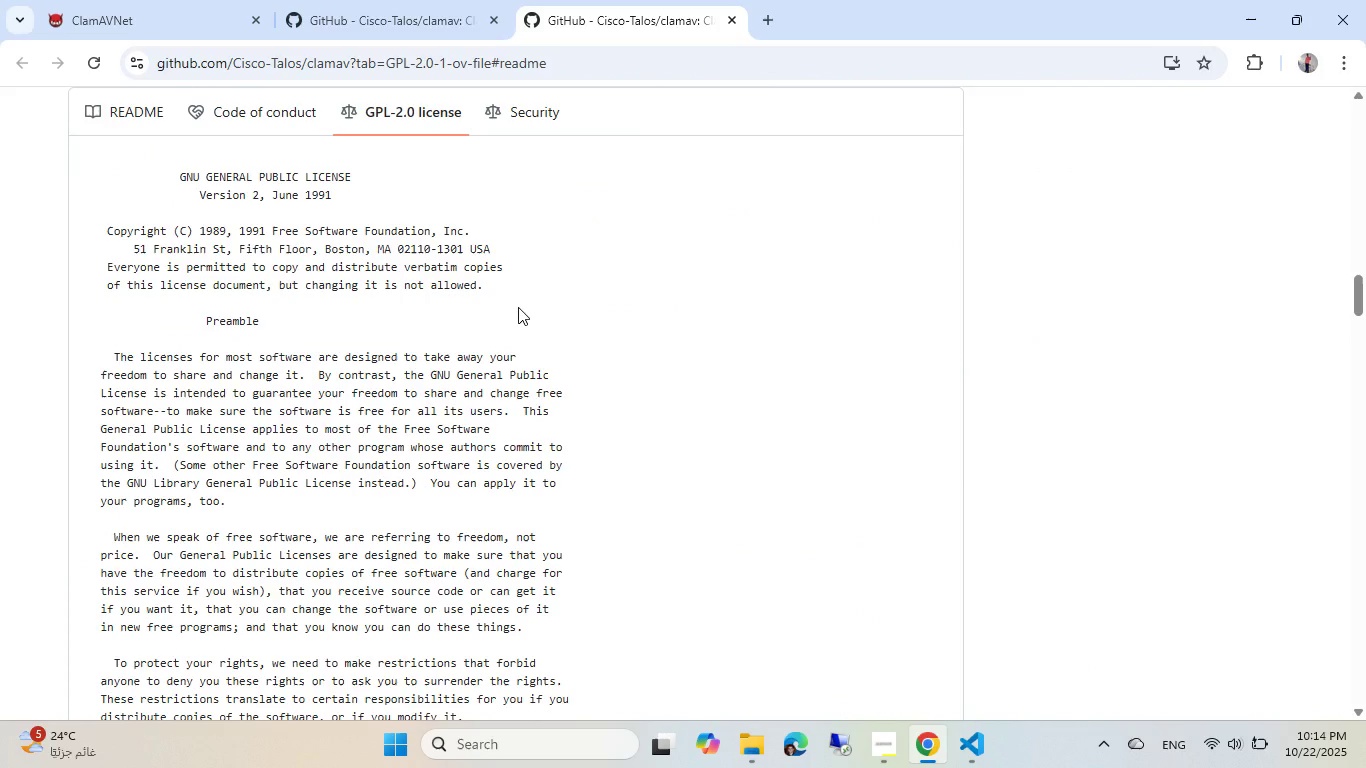 
scroll: coordinate [518, 307], scroll_direction: up, amount: 1.0
 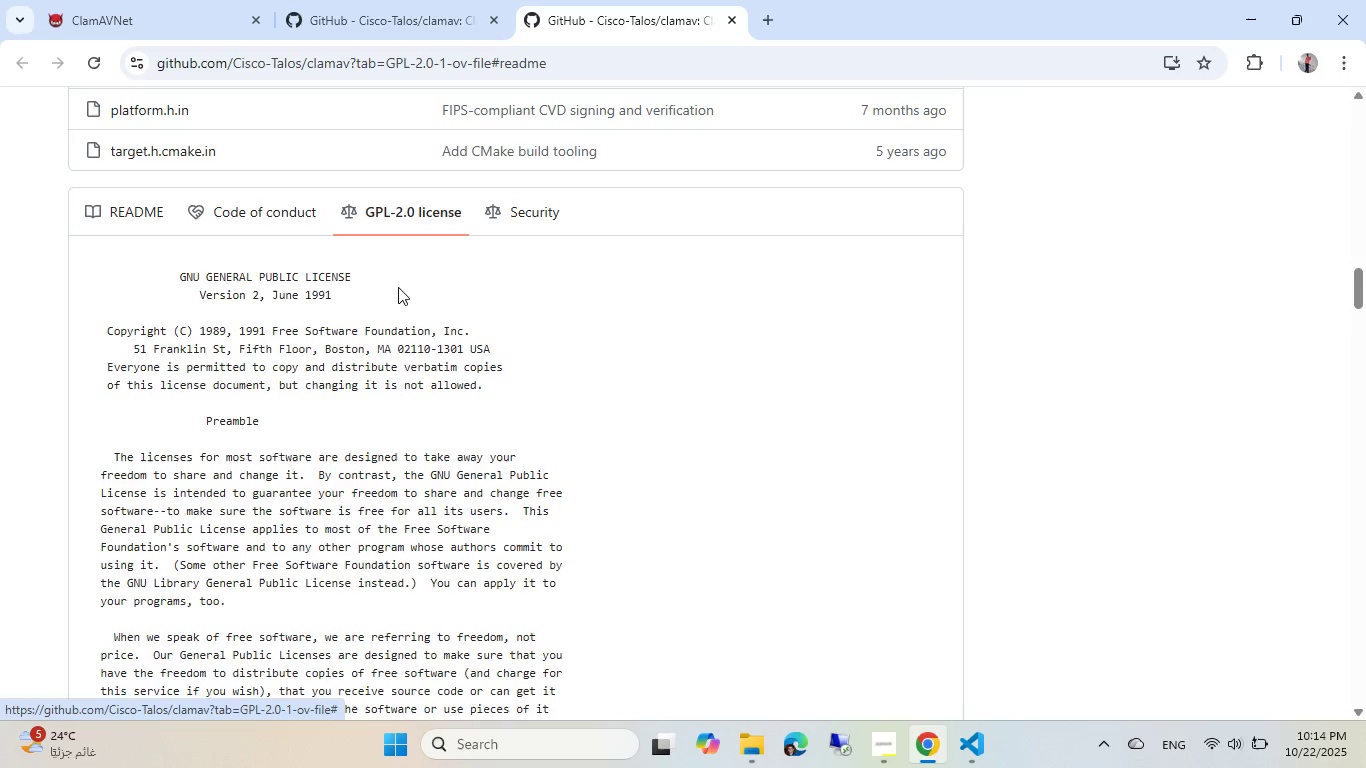 
scroll: coordinate [398, 287], scroll_direction: down, amount: 1.0
 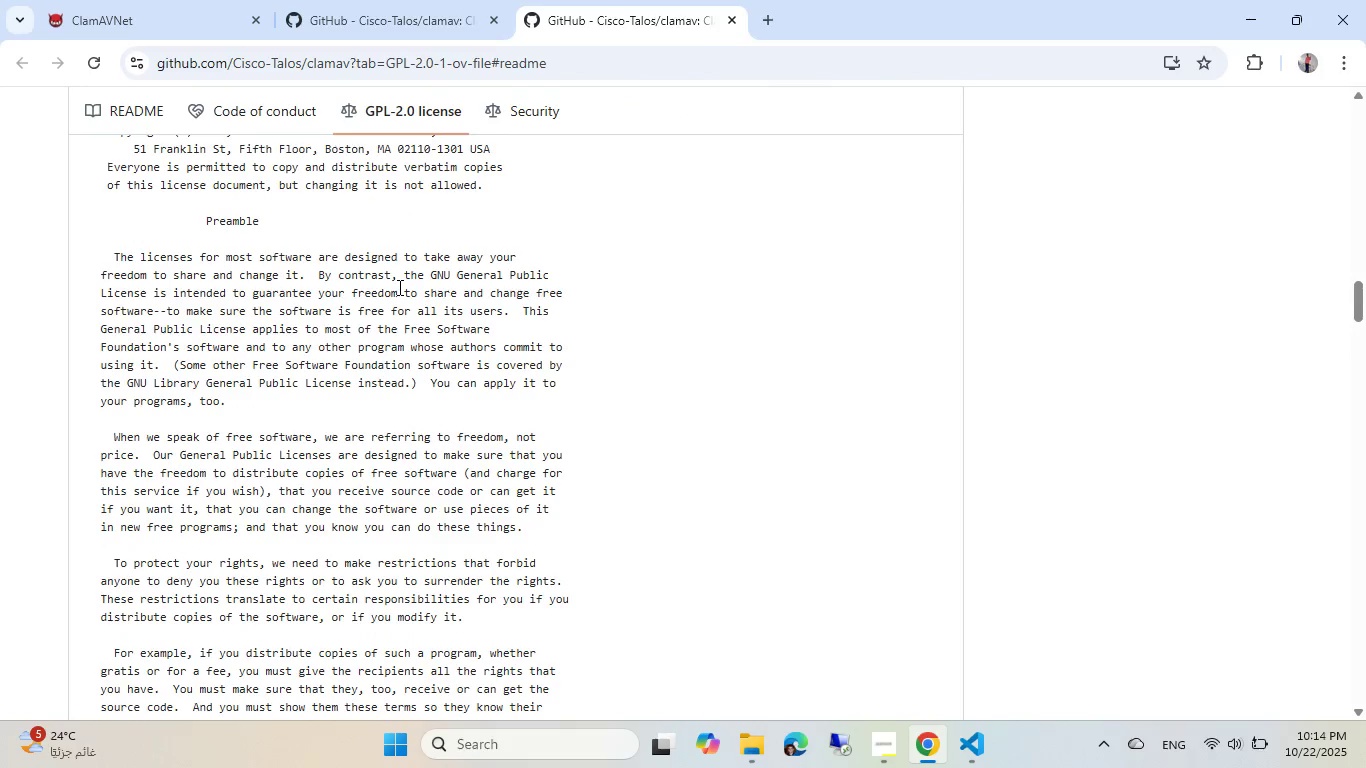 
scroll: coordinate [398, 287], scroll_direction: up, amount: 1.0
 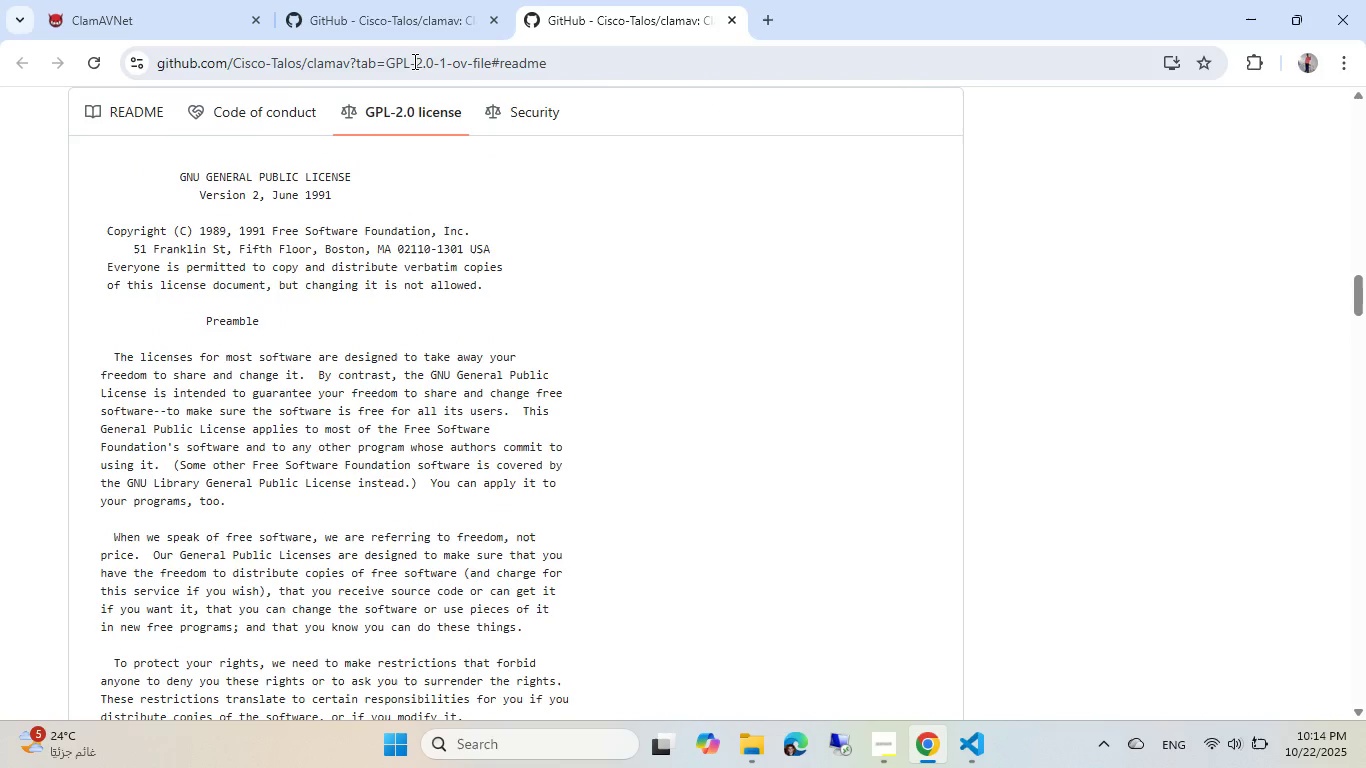 
left_click([413, 60])
 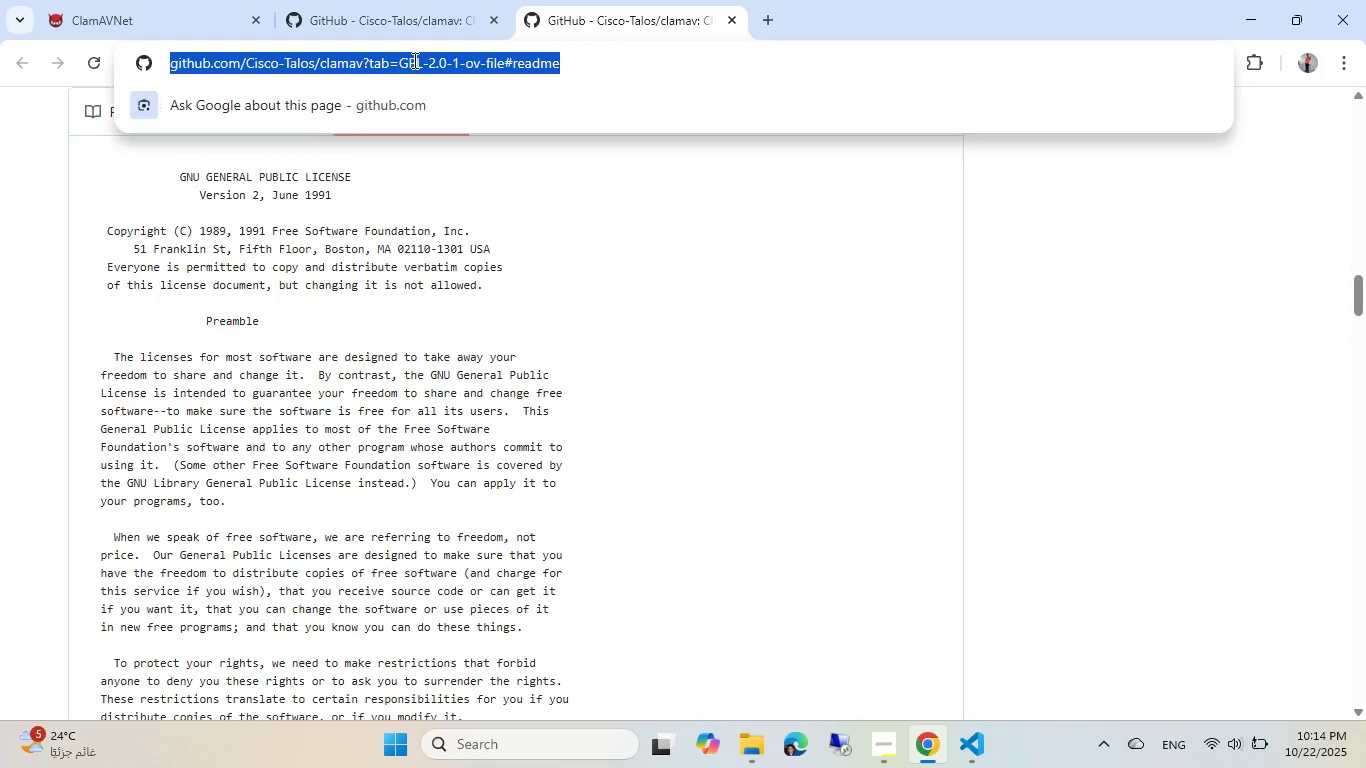 
key(Control+ControlLeft)
 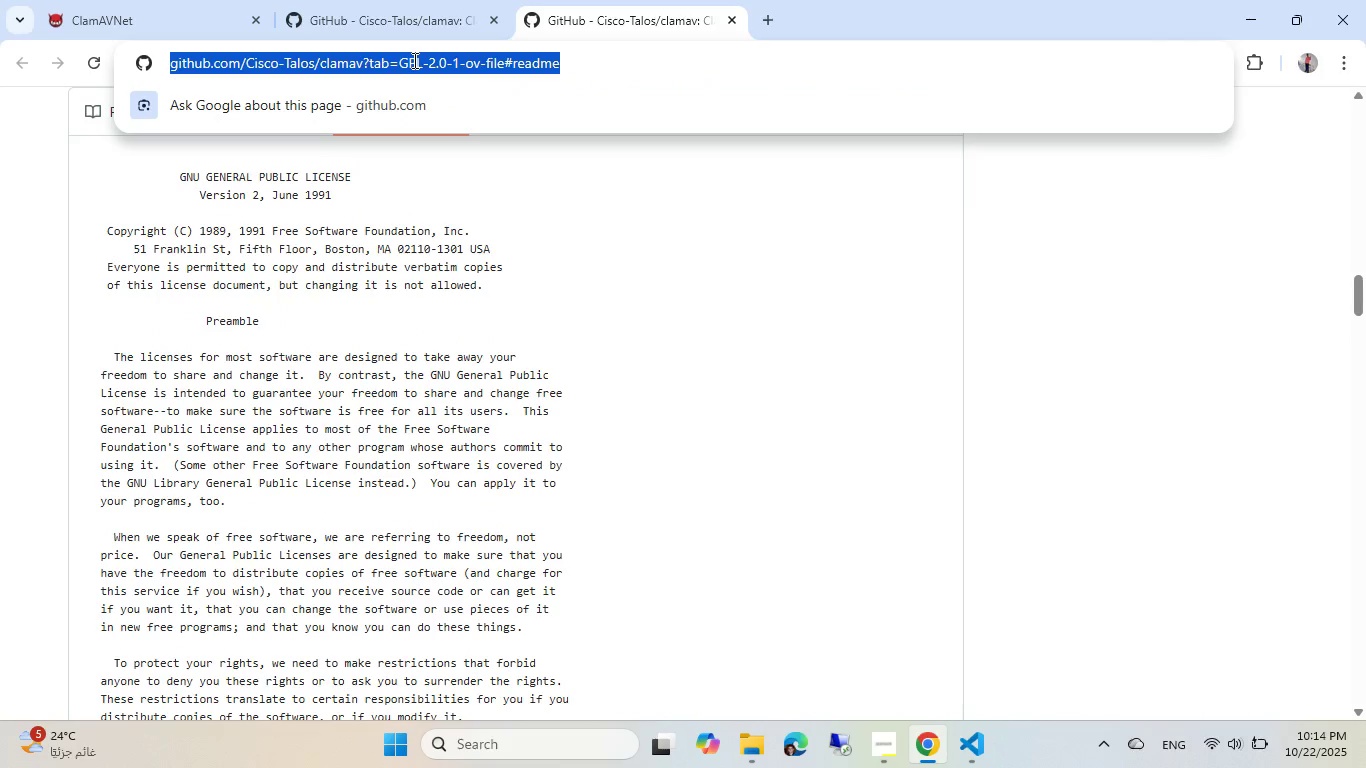 
key(Control+C)
 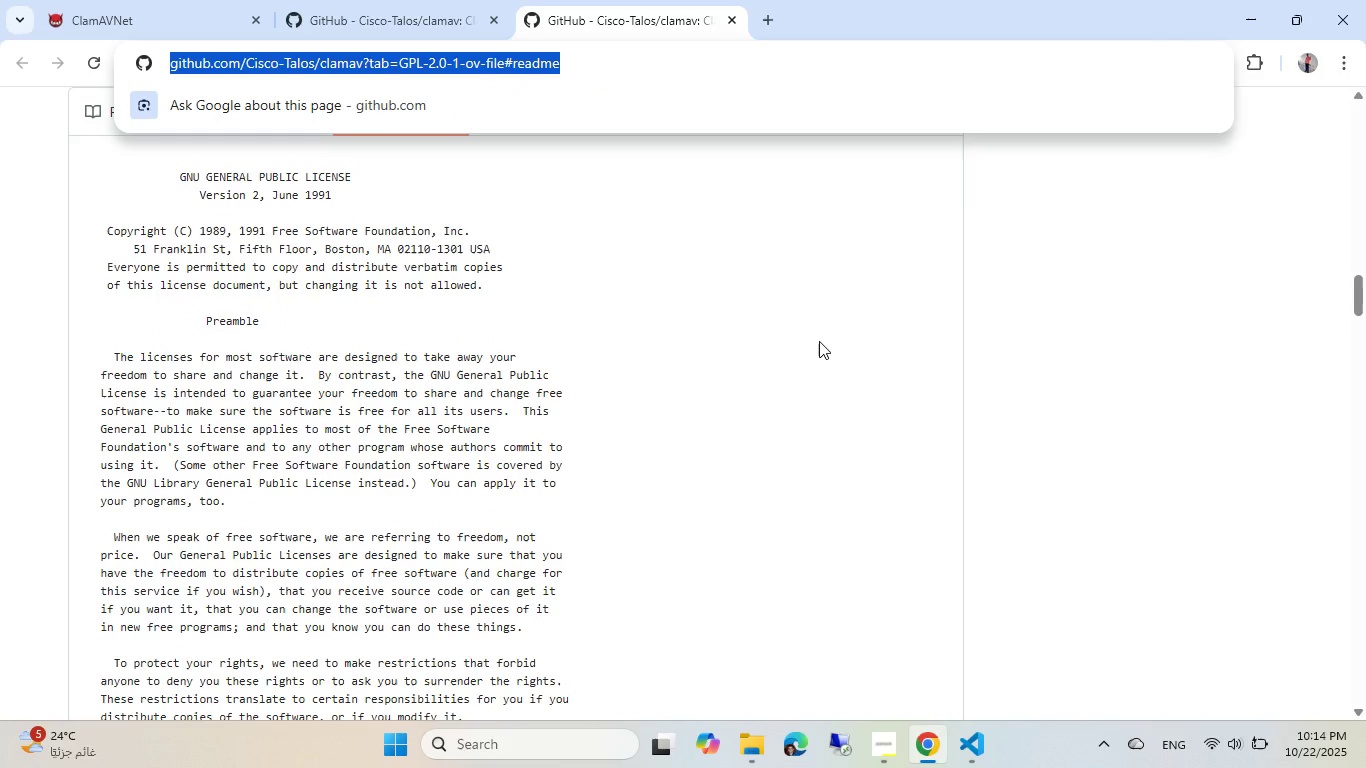 
key(Alt+AltLeft)
 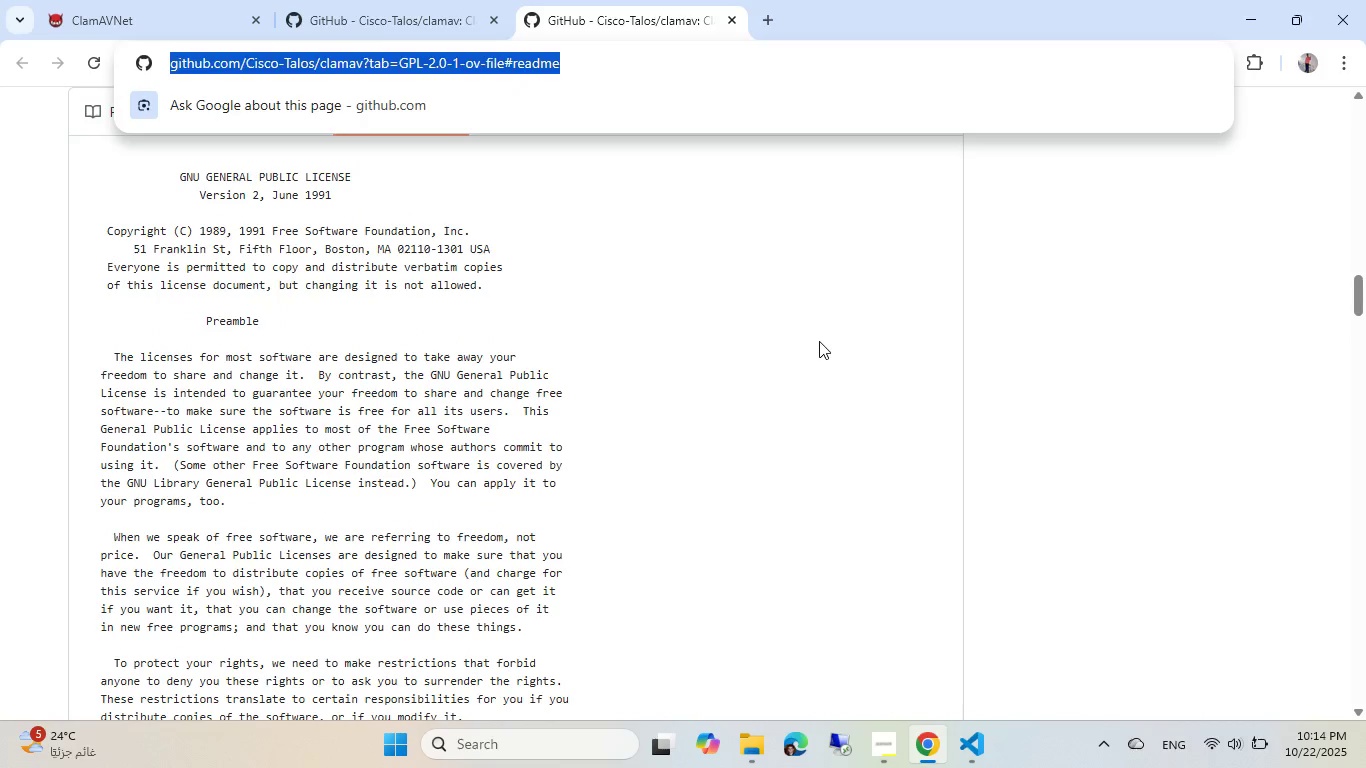 
key(Alt+Tab)
 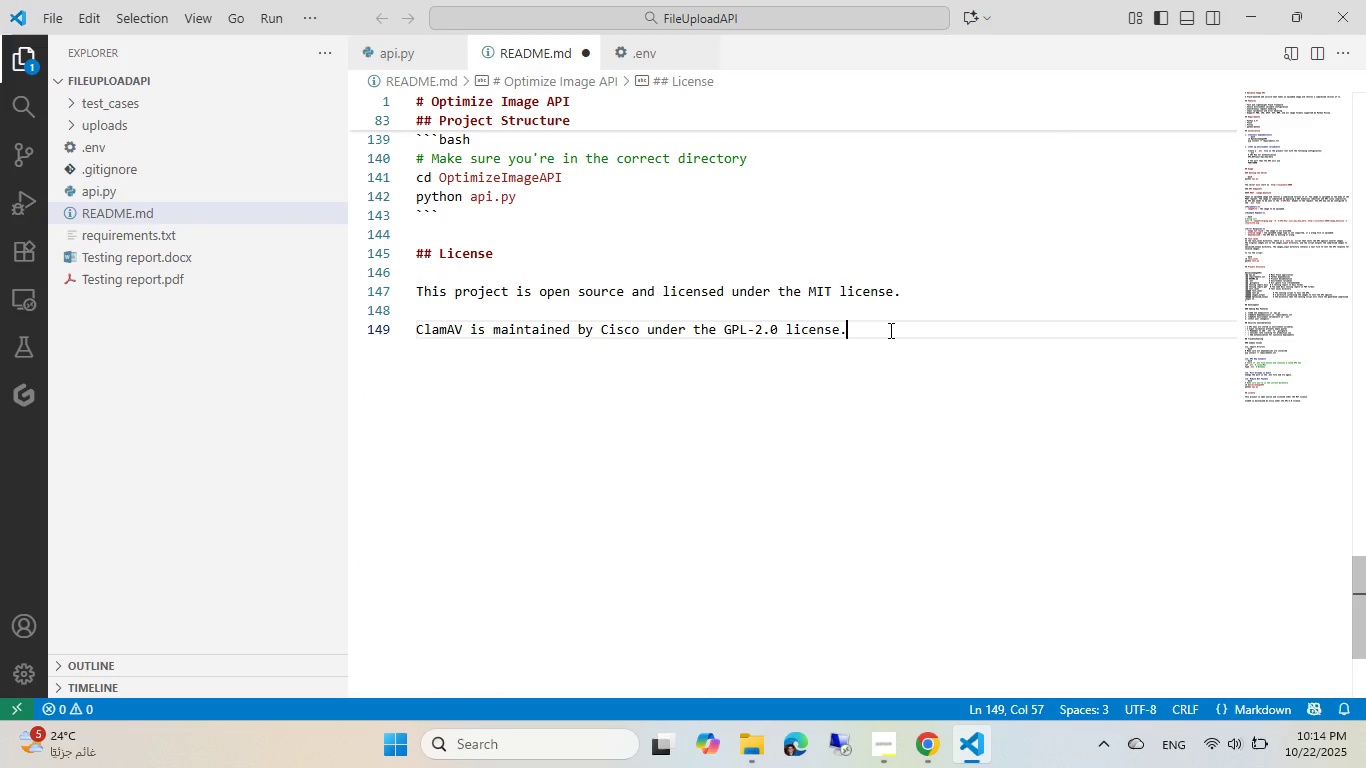 
key(ArrowLeft)
 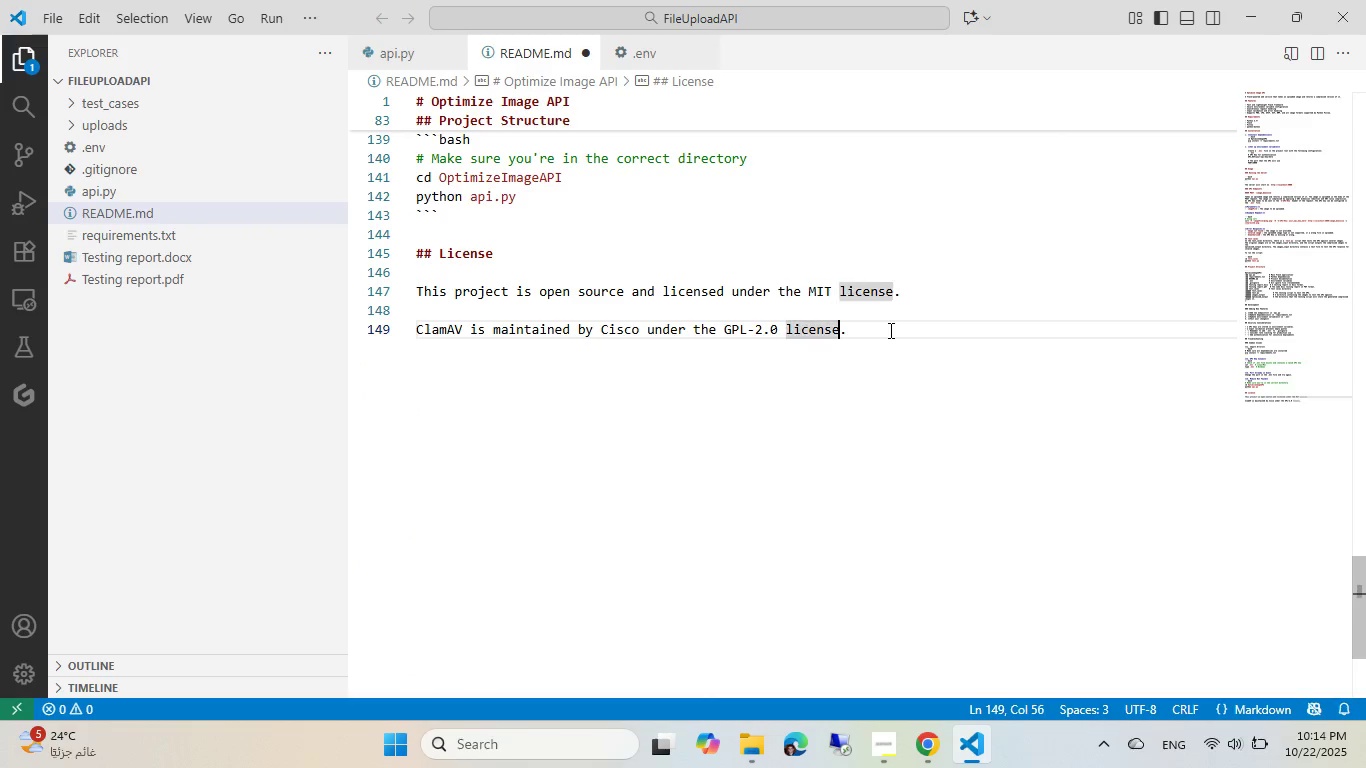 
key(Space)
 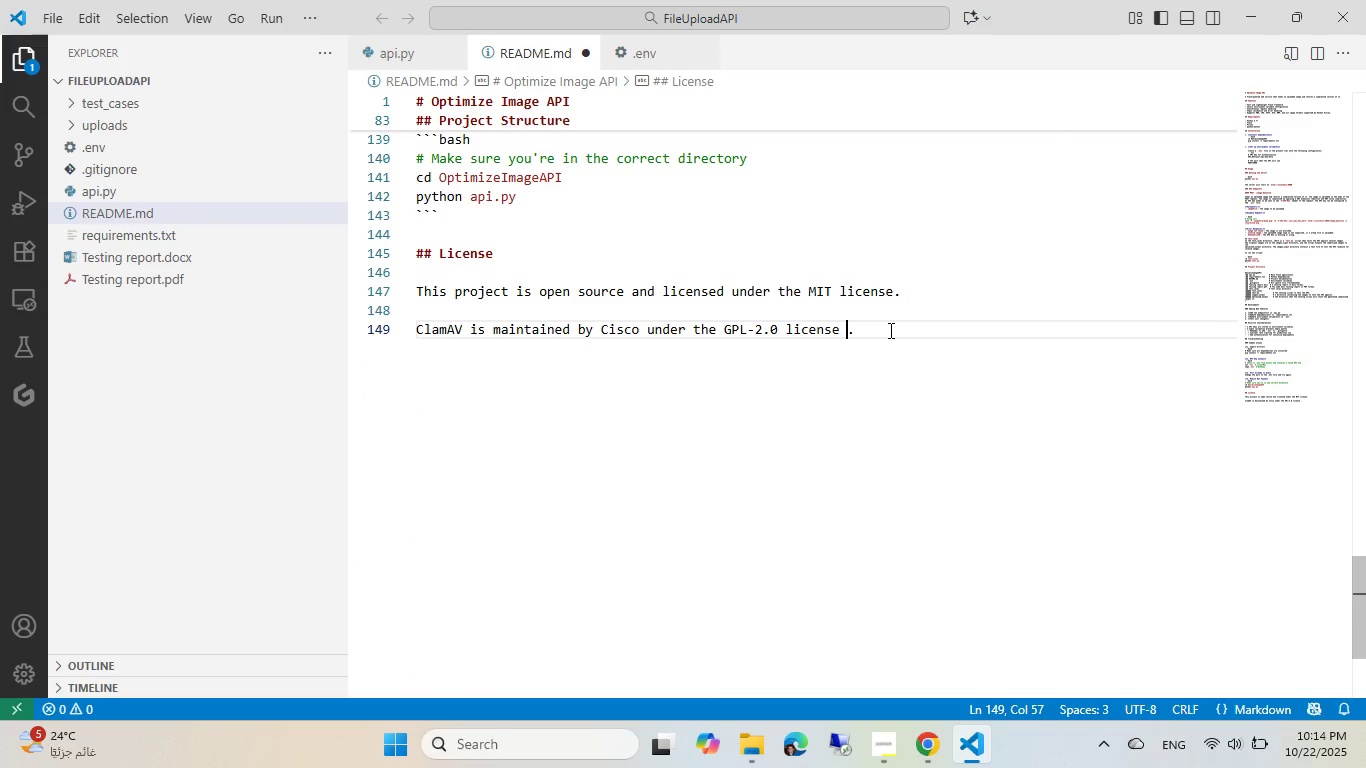 
key(Shift+ShiftRight)
 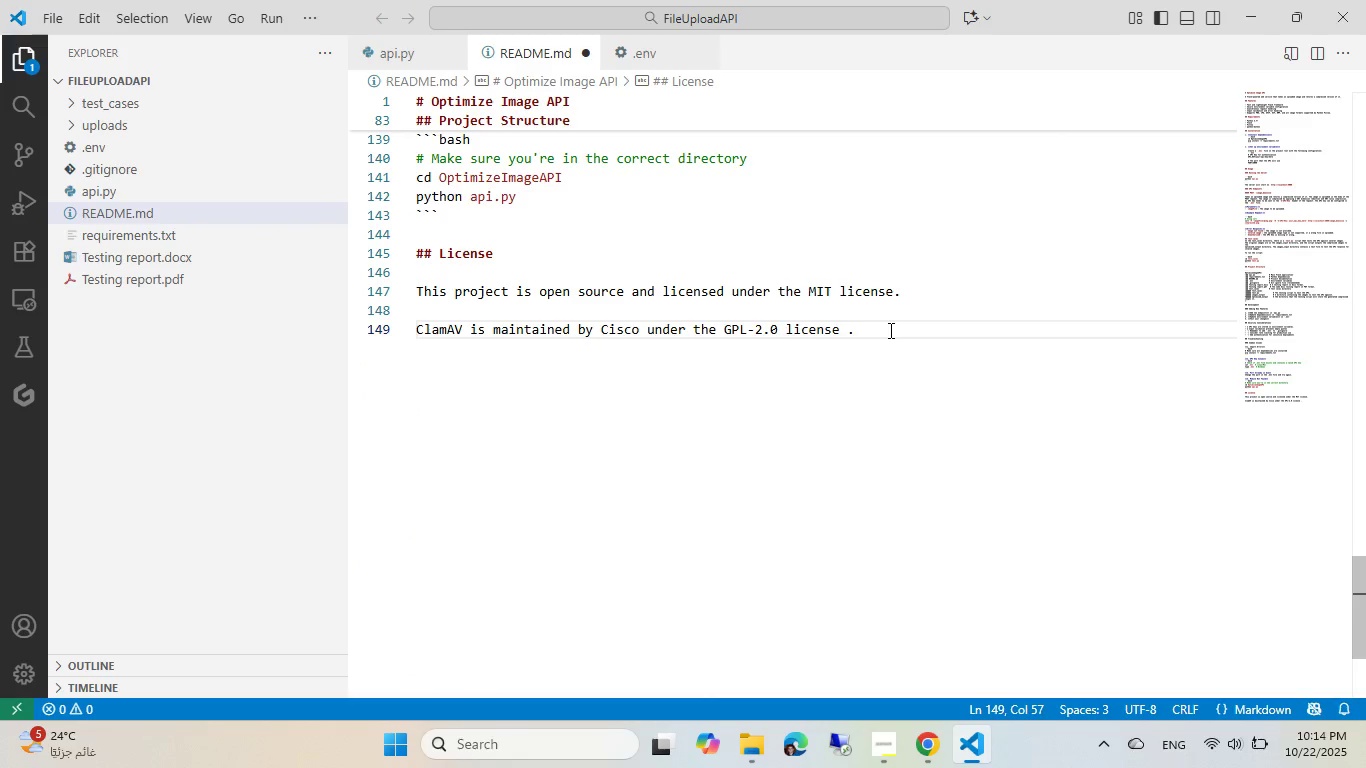 
key(Shift+9)
 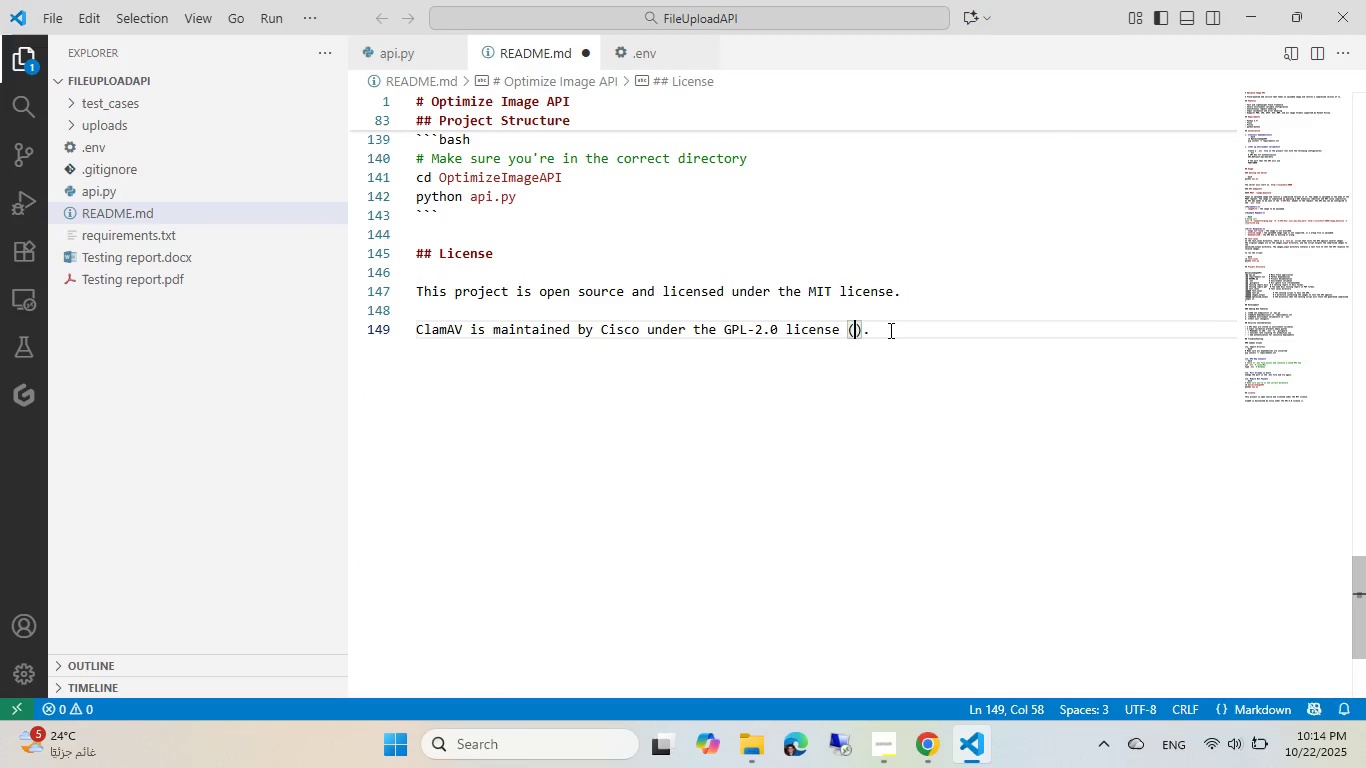 
key(Control+Shift+ControlLeft)
 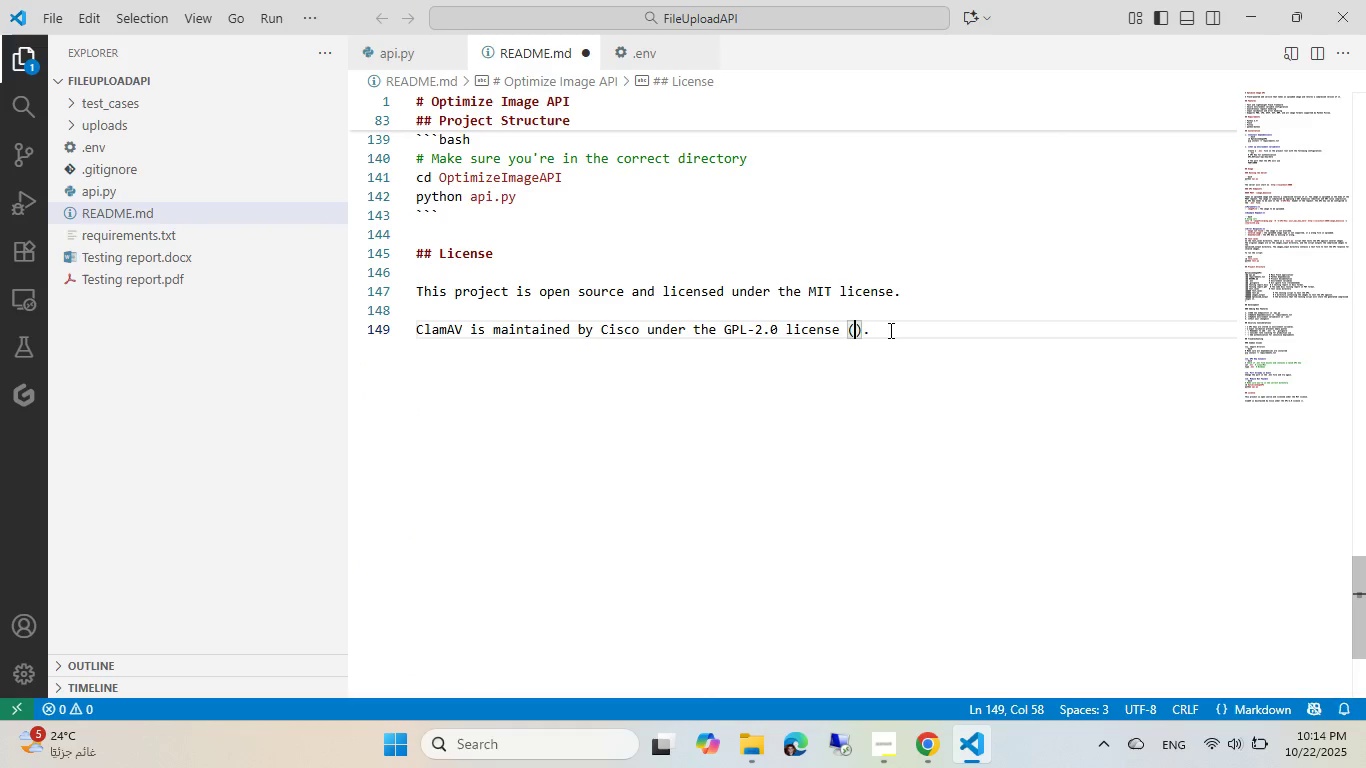 
key(Control+Shift+V)
 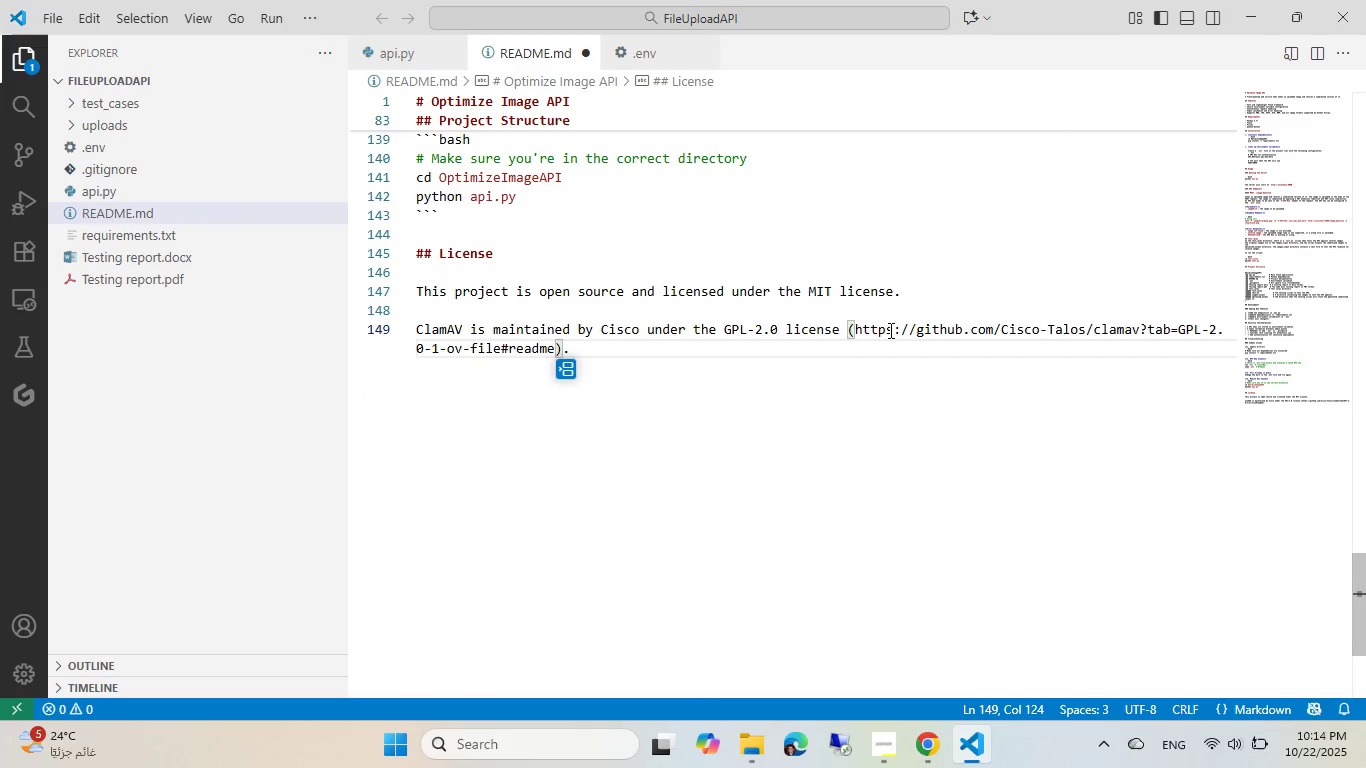 
key(Control+S)
 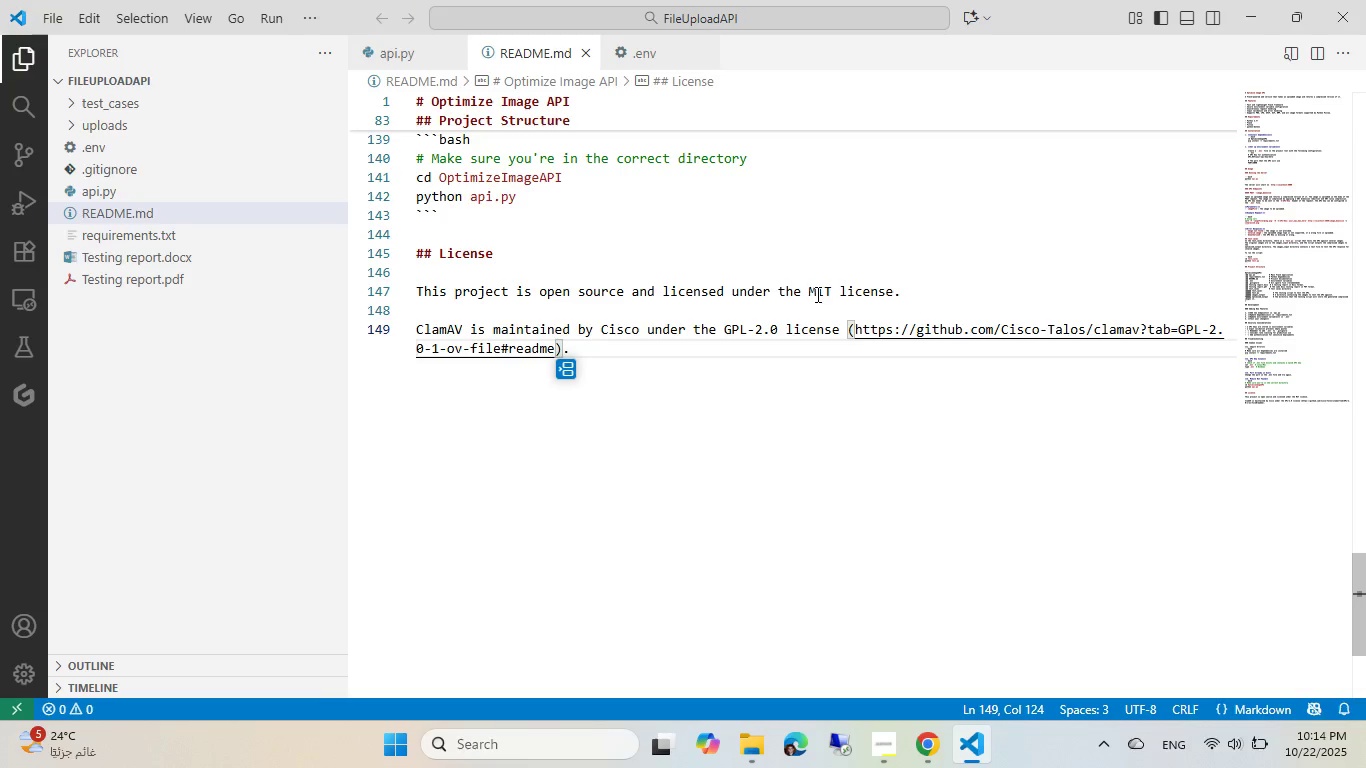 
double_click([815, 295])
 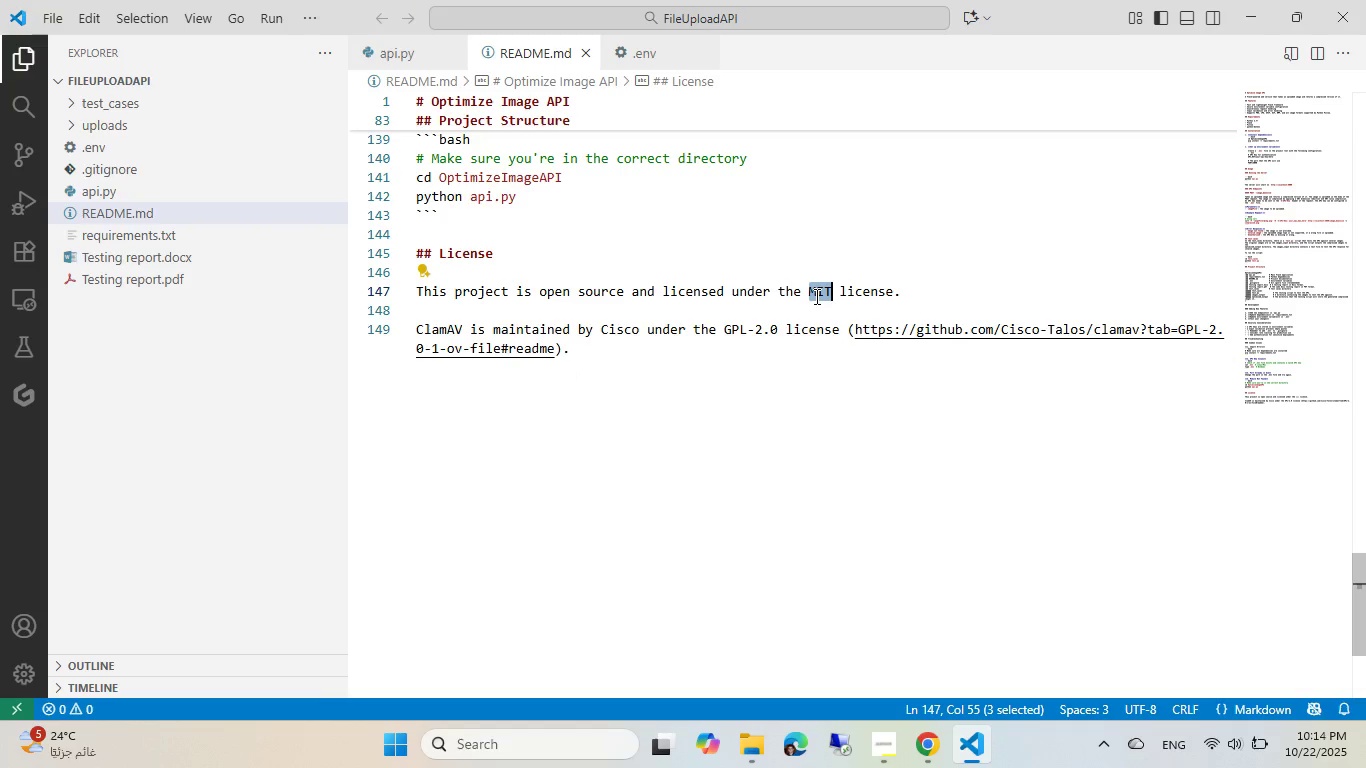 
type(GPL-2.0)
 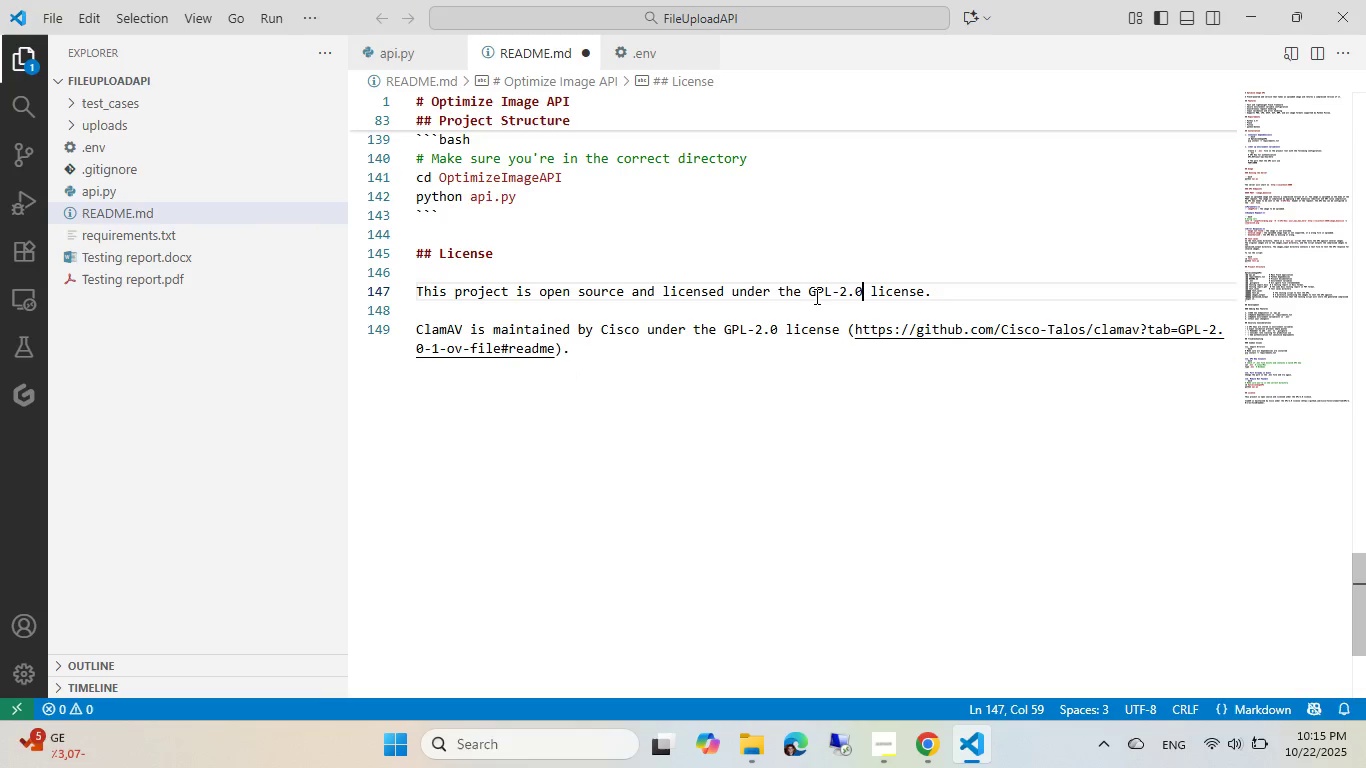 
key(Control+ControlLeft)
 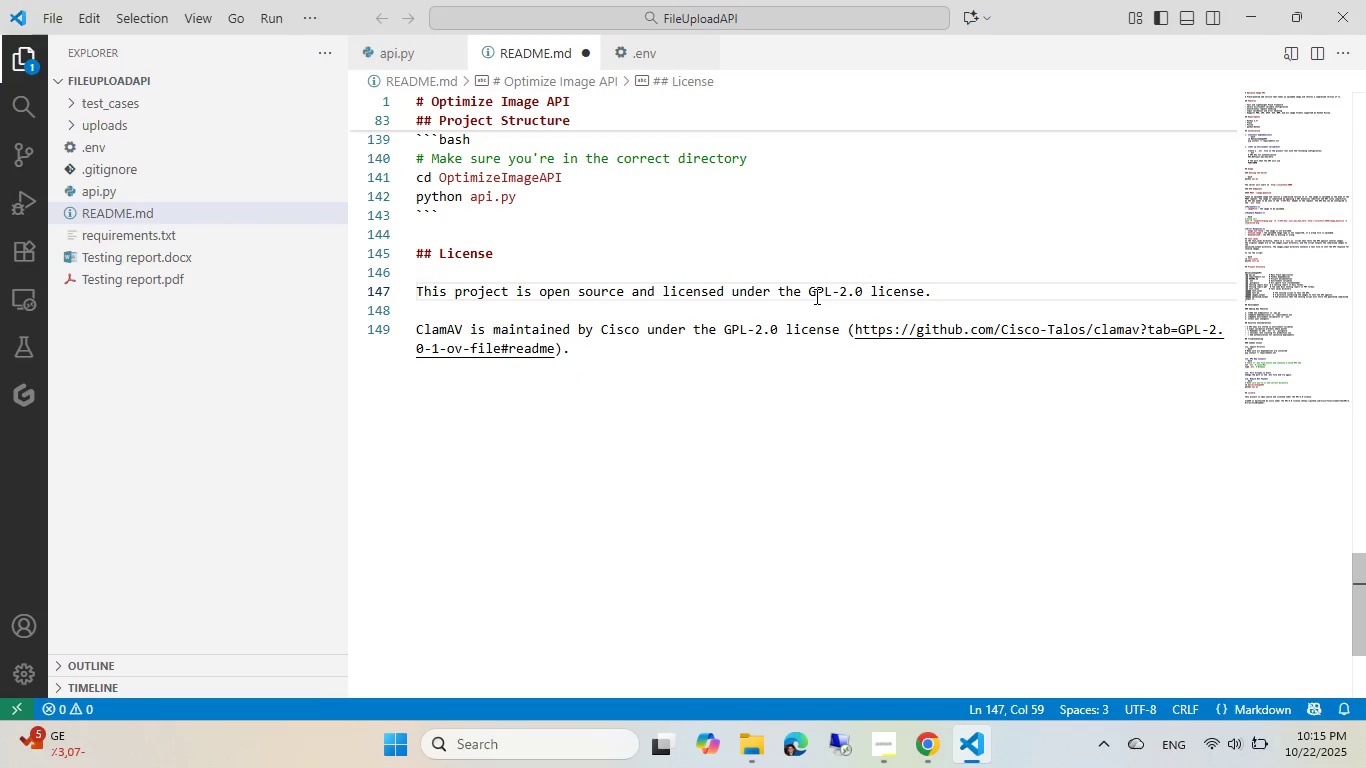 
key(Control+S)
 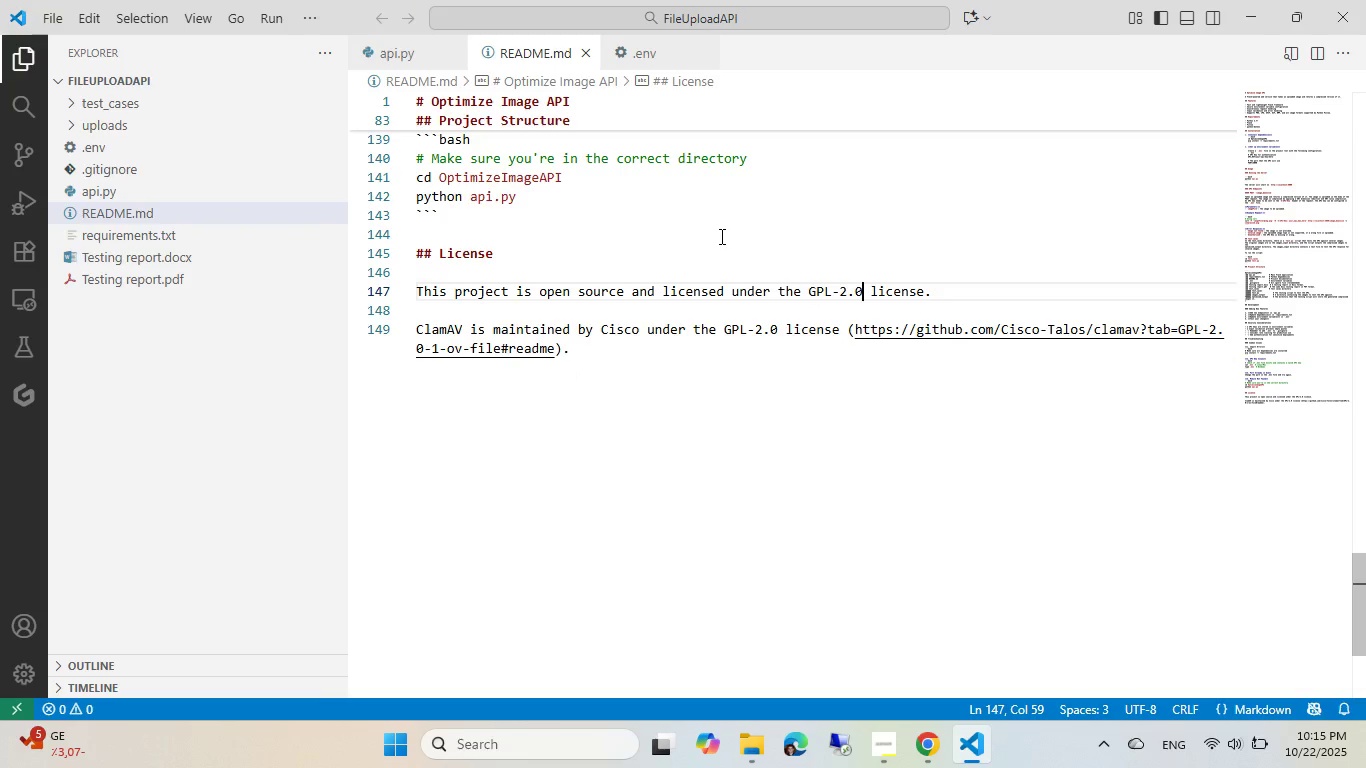 
mouse_move([942, 734])
 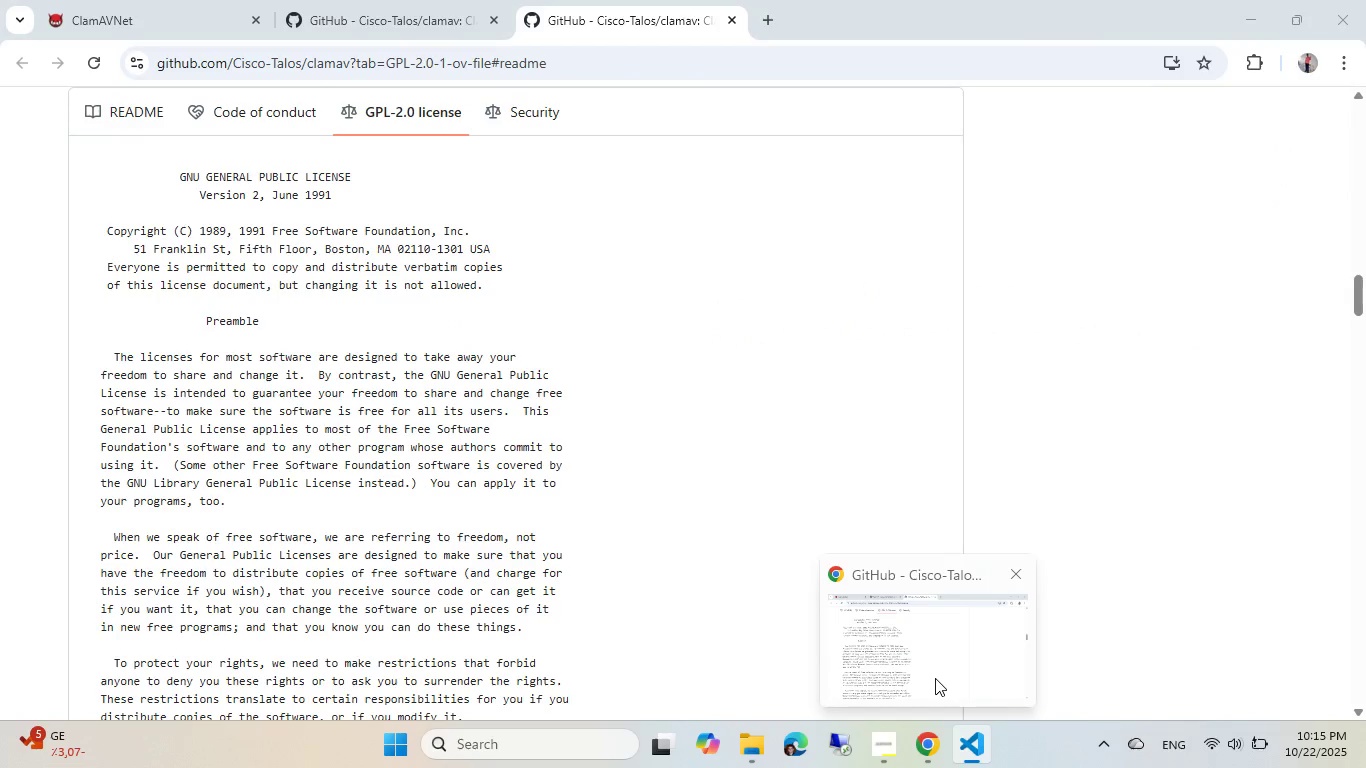 
left_click([935, 678])
 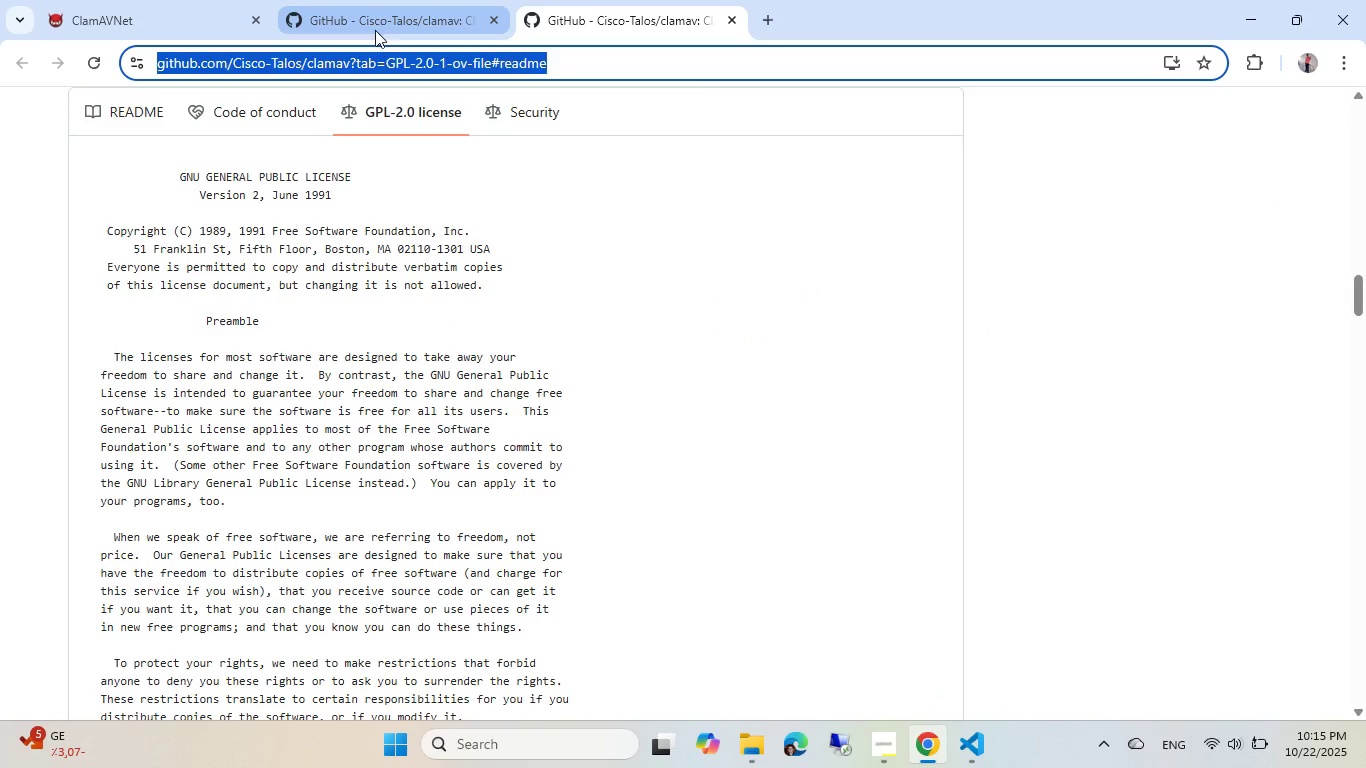 
left_click([727, 28])
 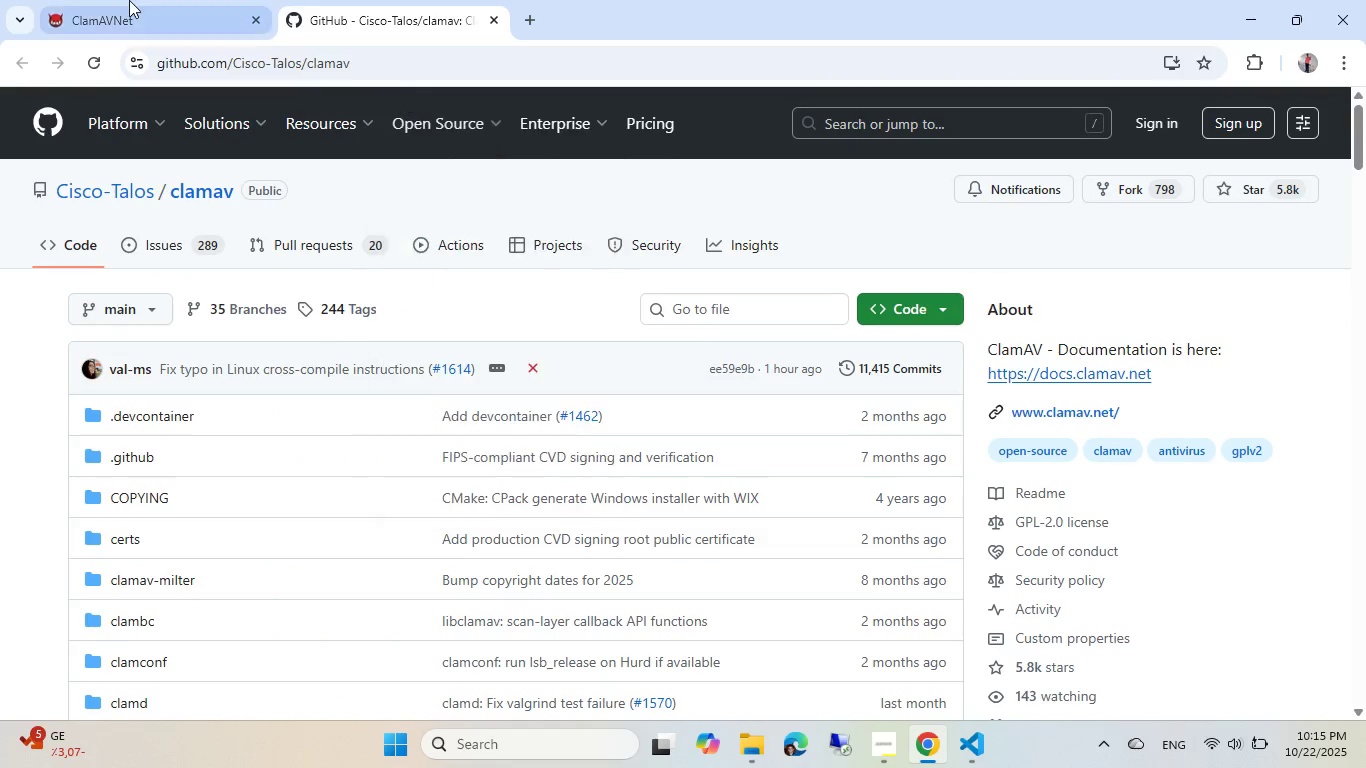 
left_click([129, 0])
 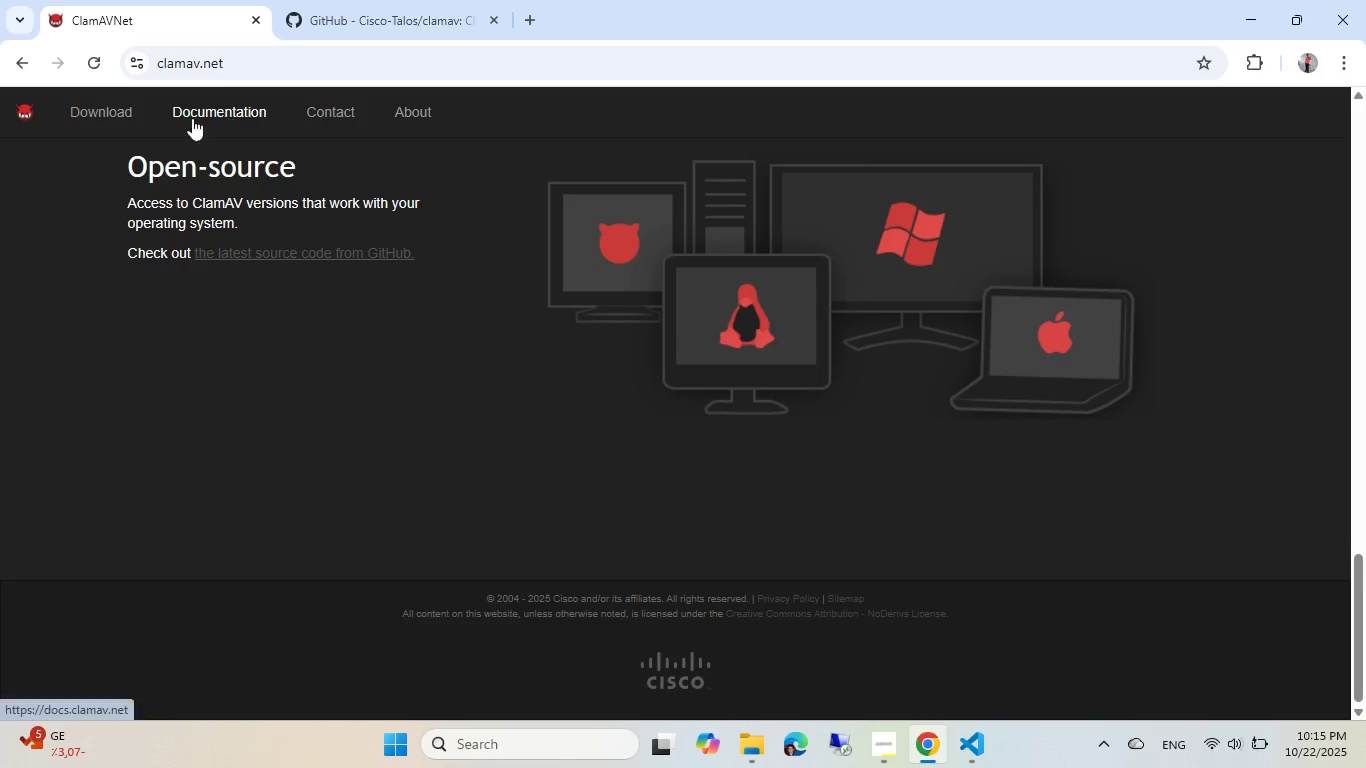 
left_click([124, 105])
 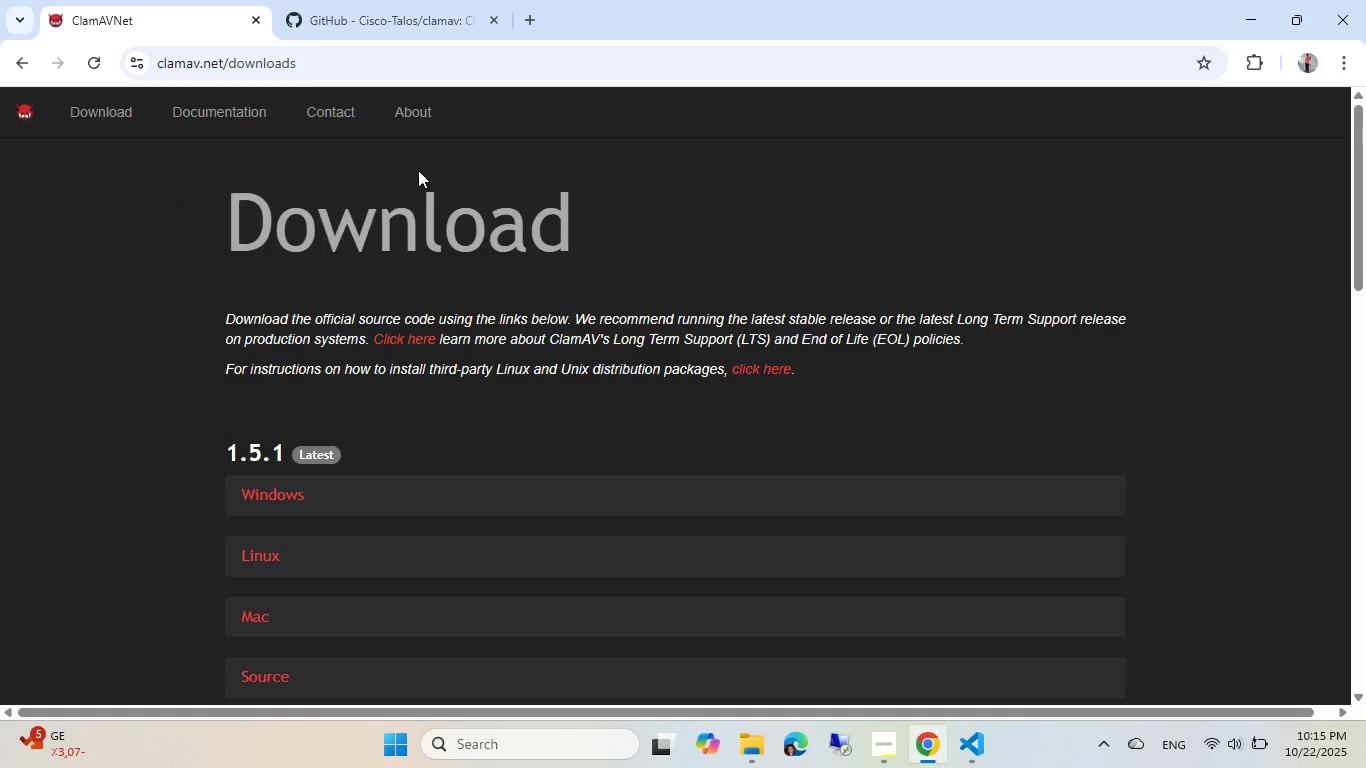 
scroll: coordinate [410, 348], scroll_direction: down, amount: 4.0
 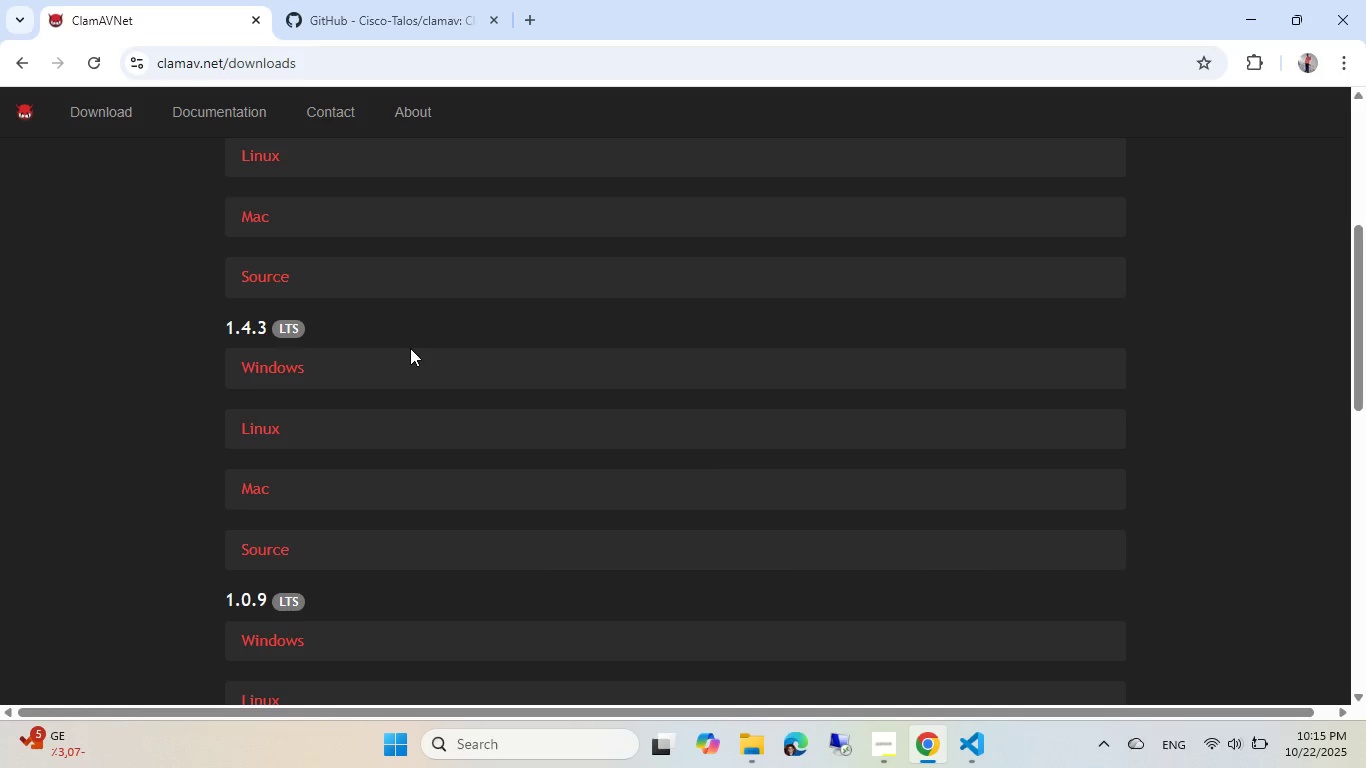 
scroll: coordinate [410, 348], scroll_direction: up, amount: 2.0
 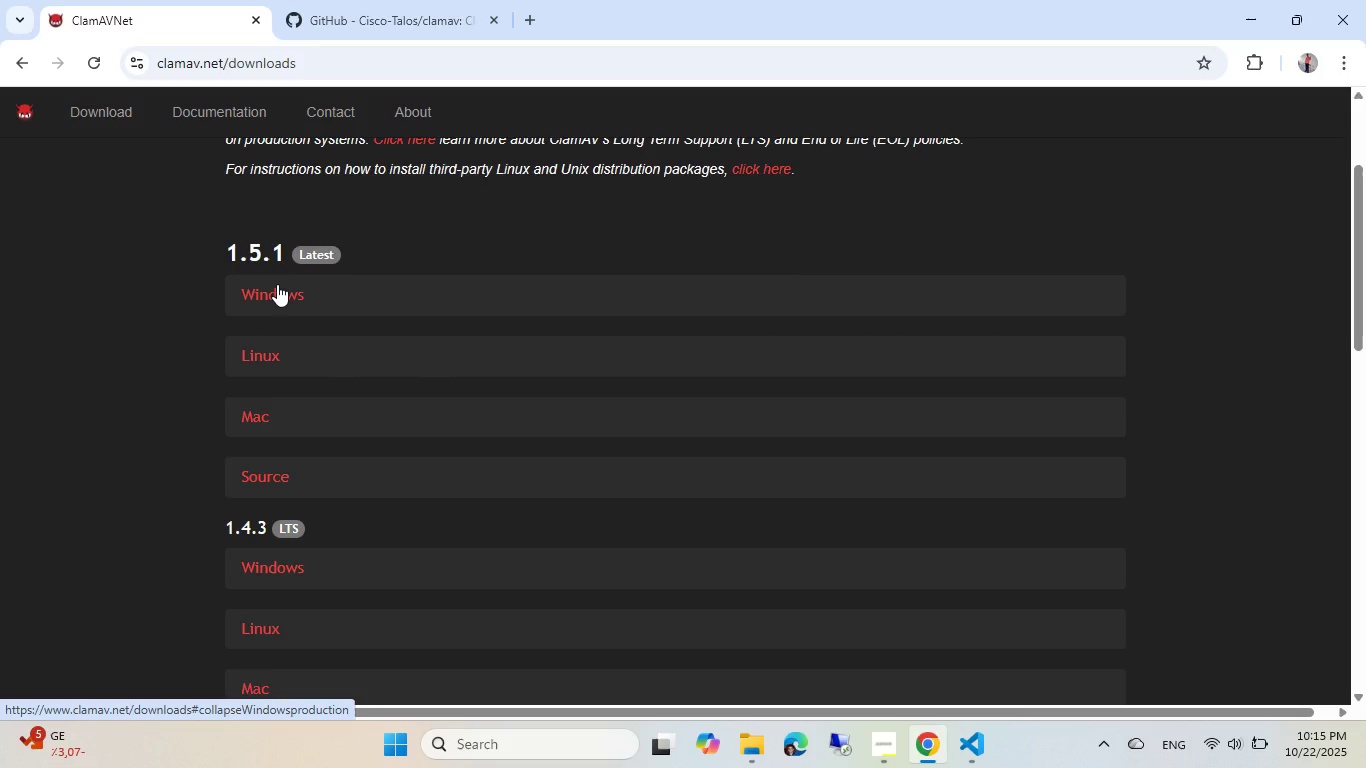 
left_click([276, 284])
 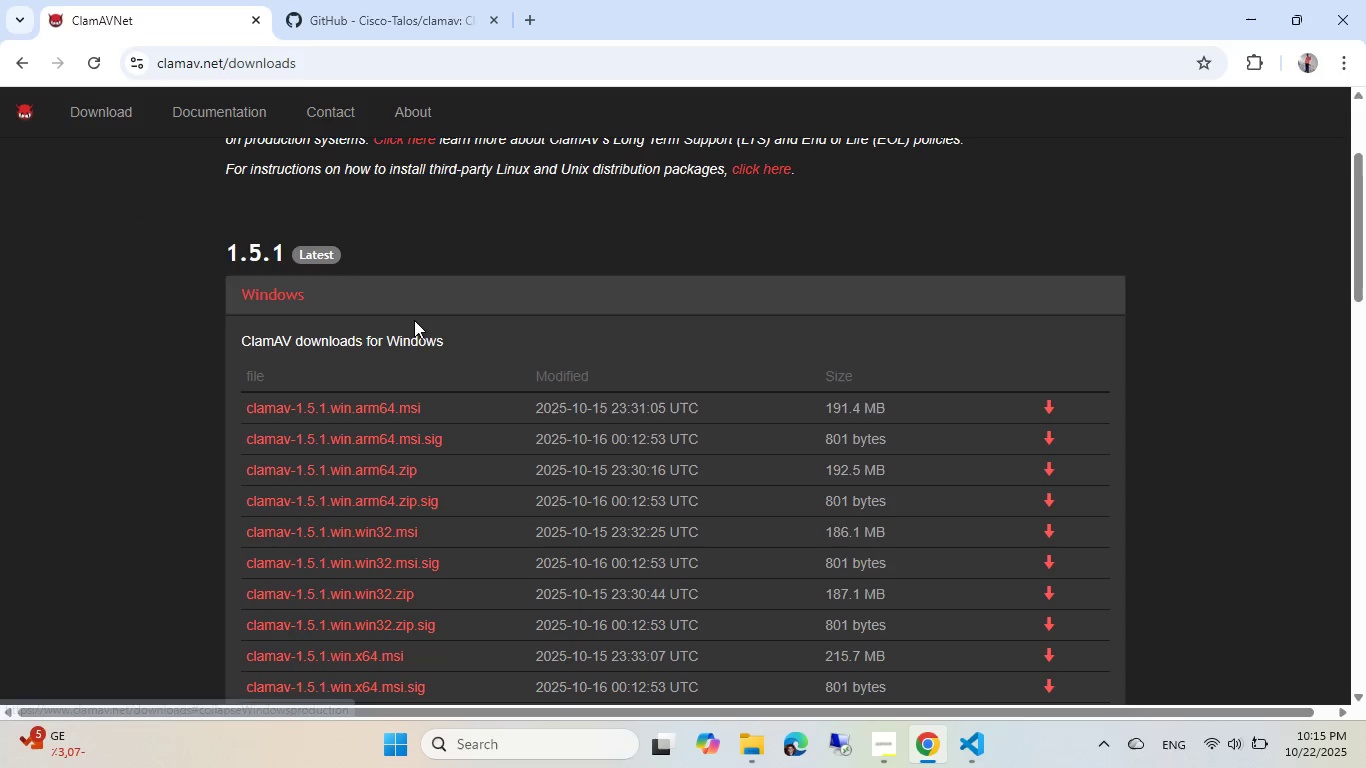 
scroll: coordinate [413, 323], scroll_direction: down, amount: 2.0
 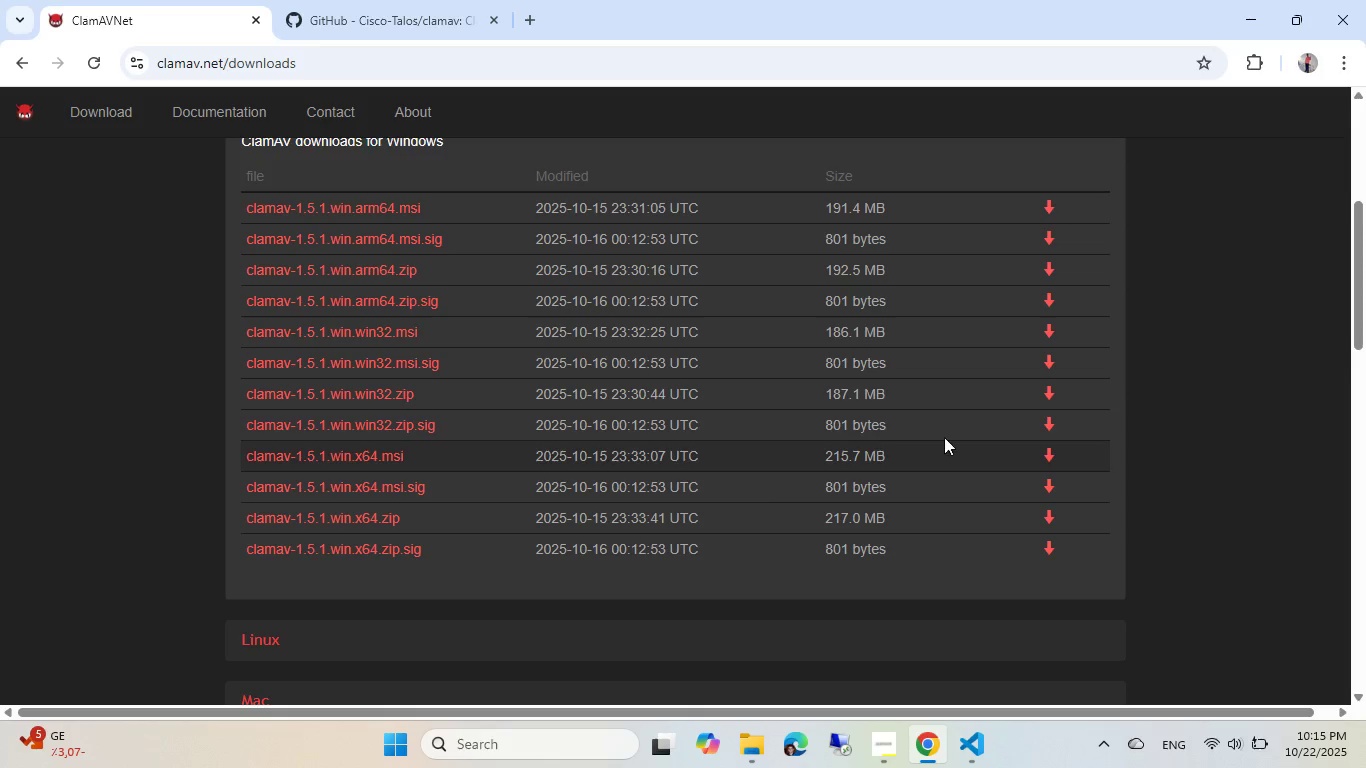 
wait(7.19)
 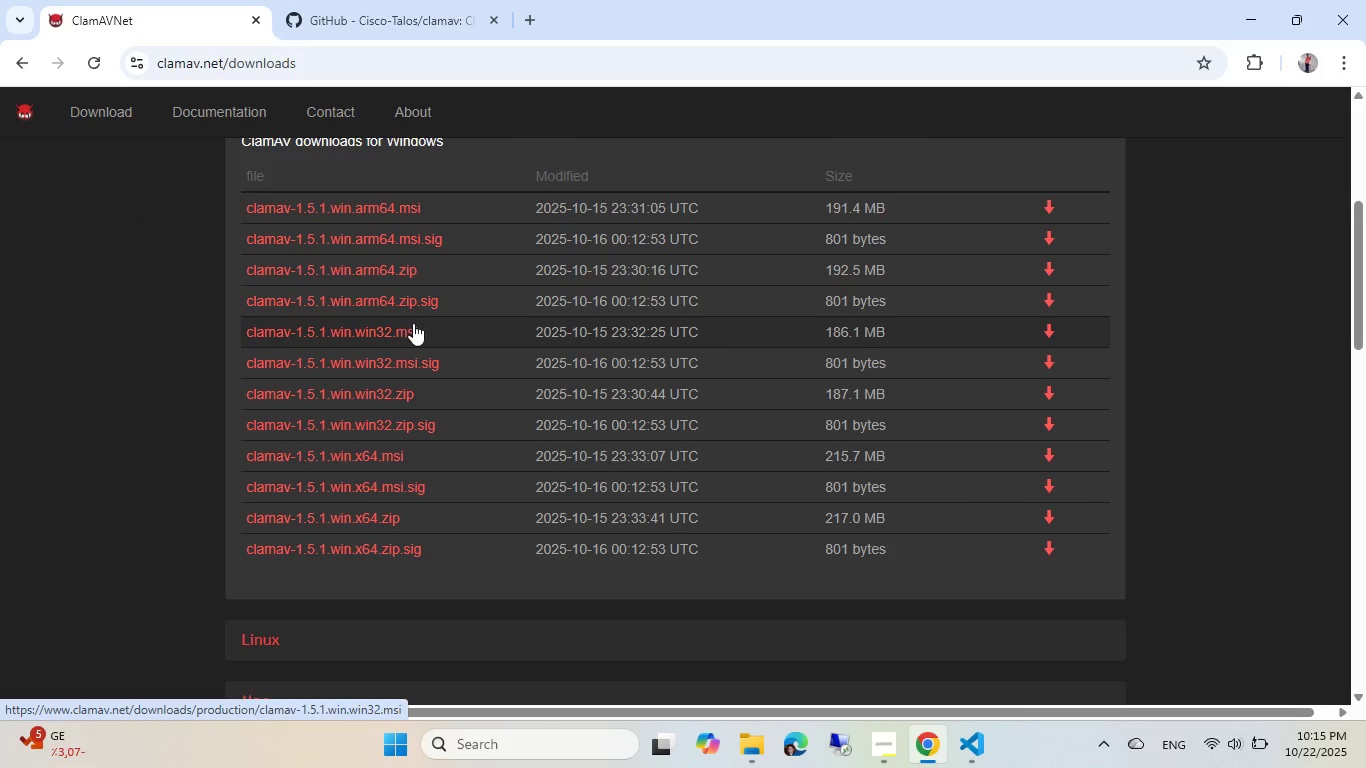 
left_click([368, 453])
 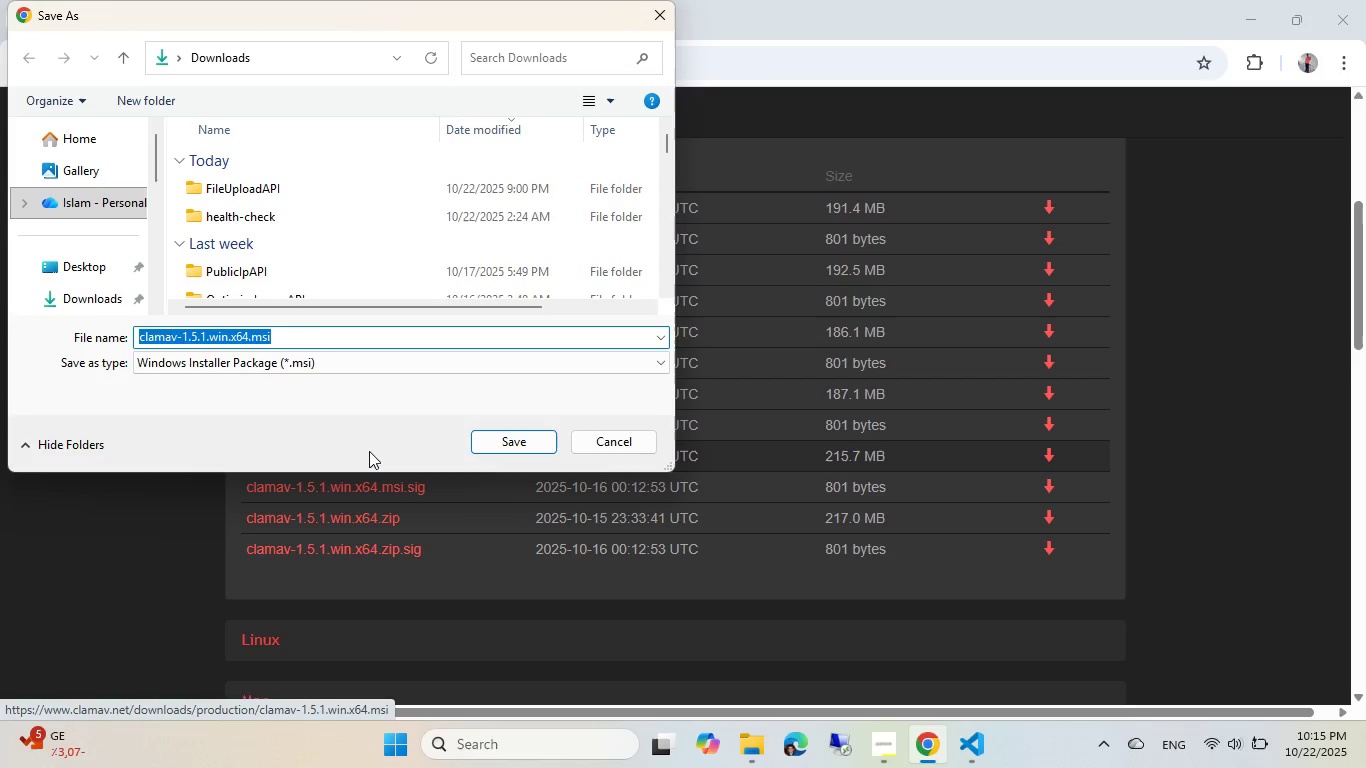 
left_click([513, 437])
 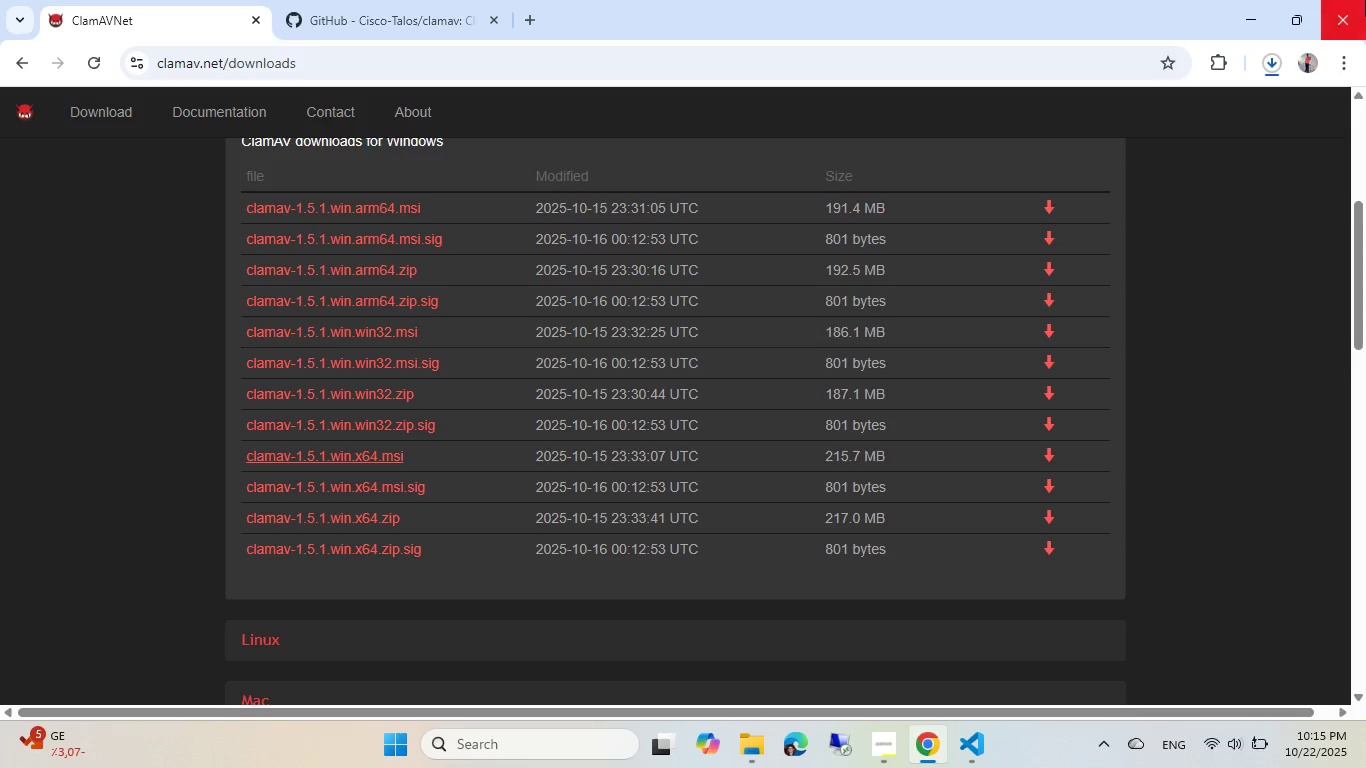 
left_click([1274, 60])
 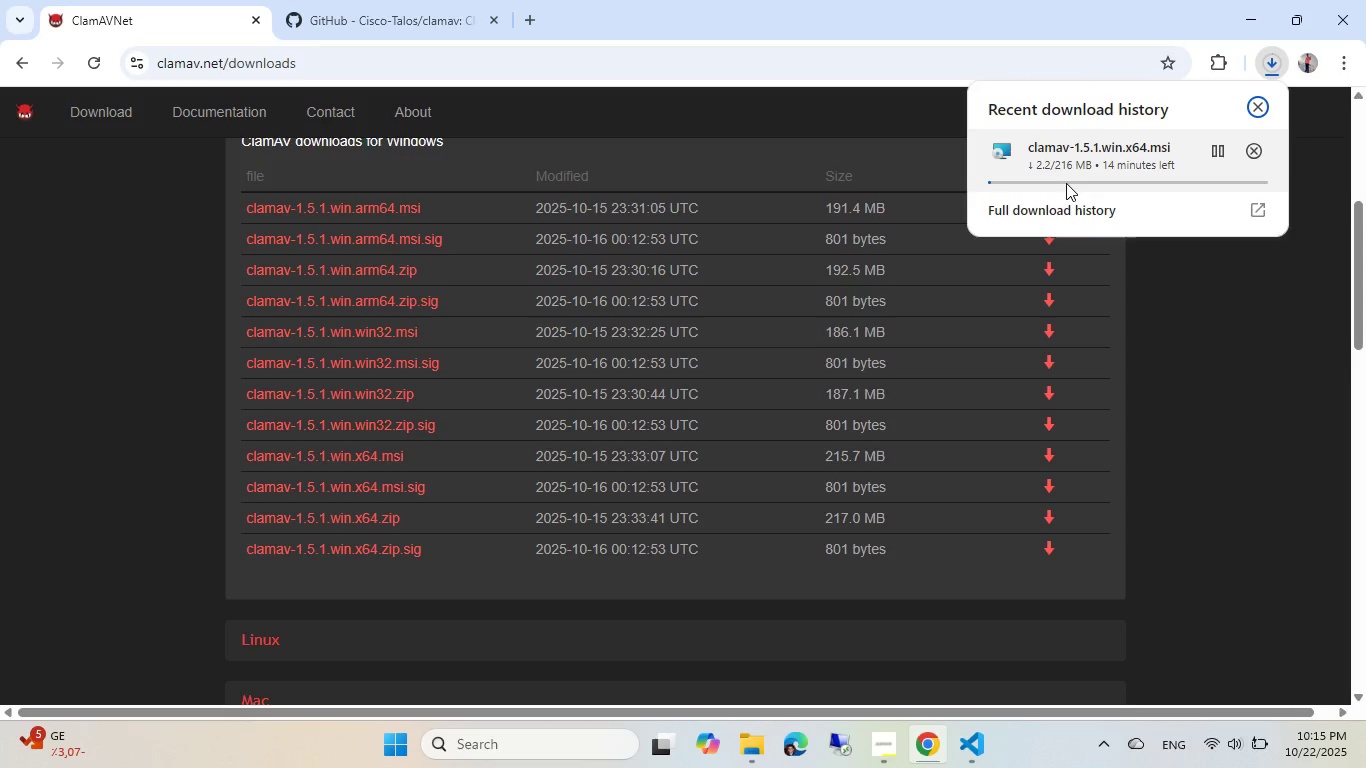 
left_click([1069, 212])
 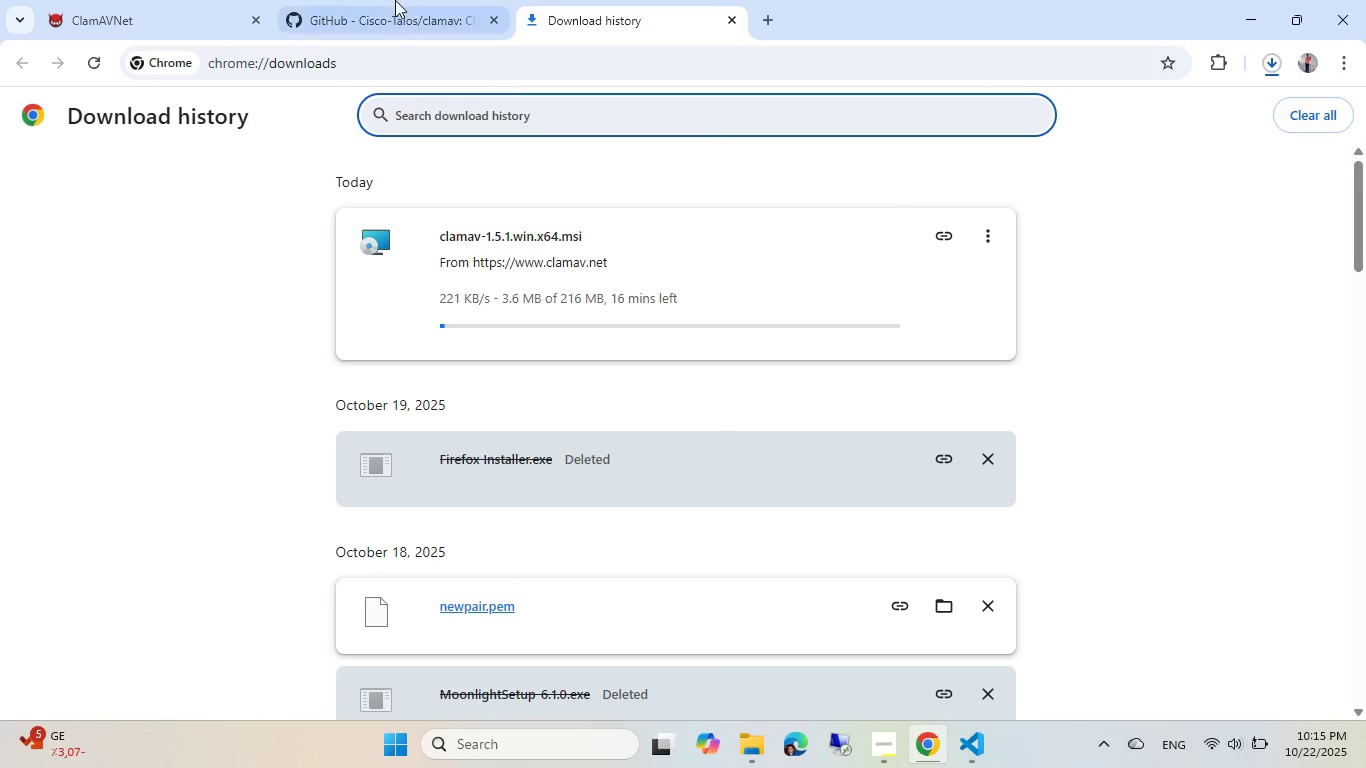 
wait(5.97)
 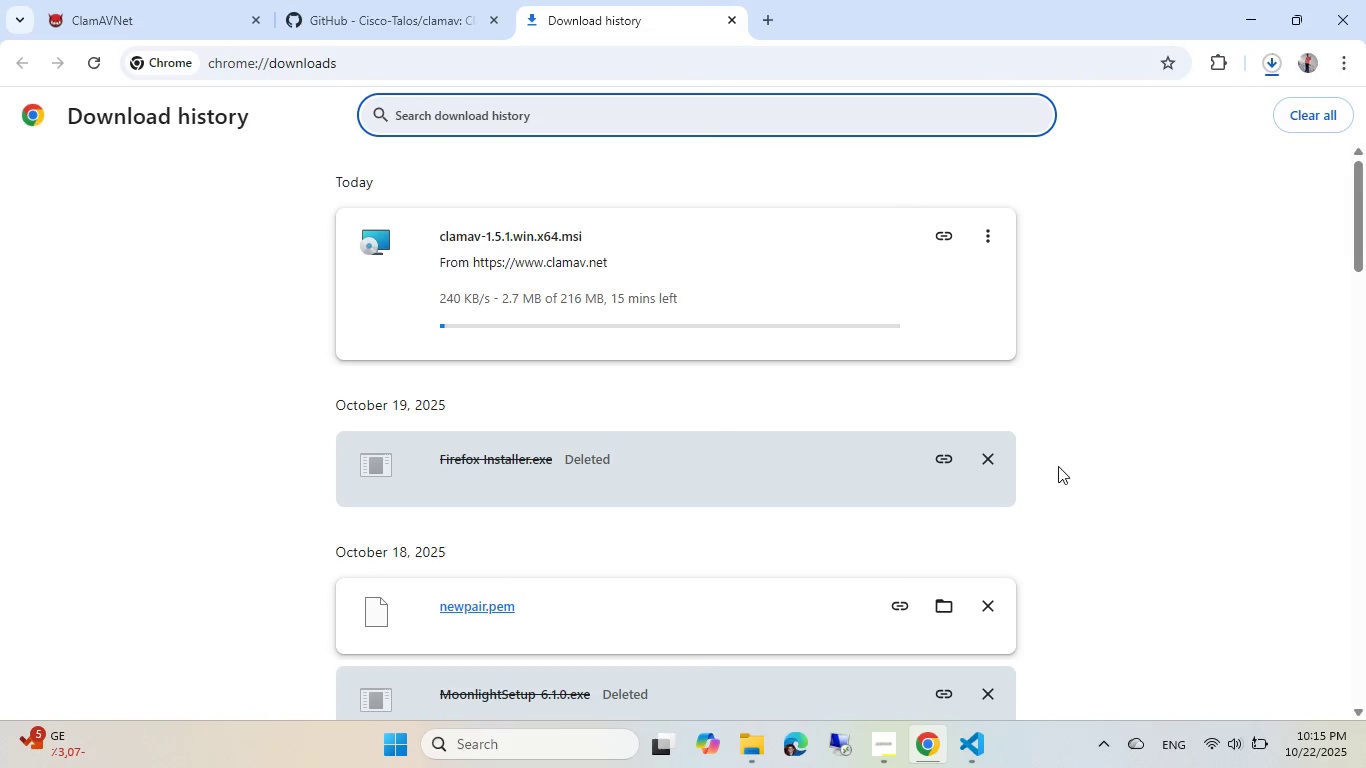 
left_click([401, 35])
 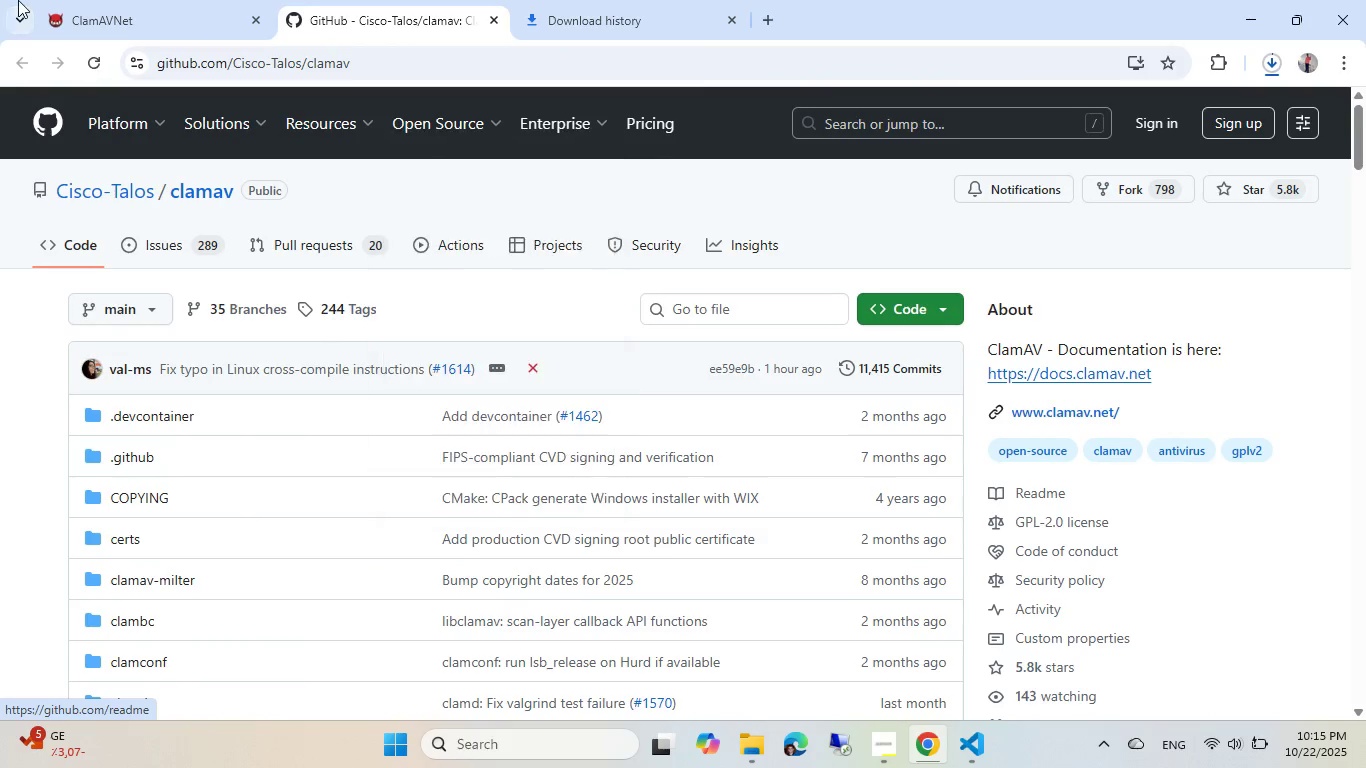 
left_click([148, 0])
 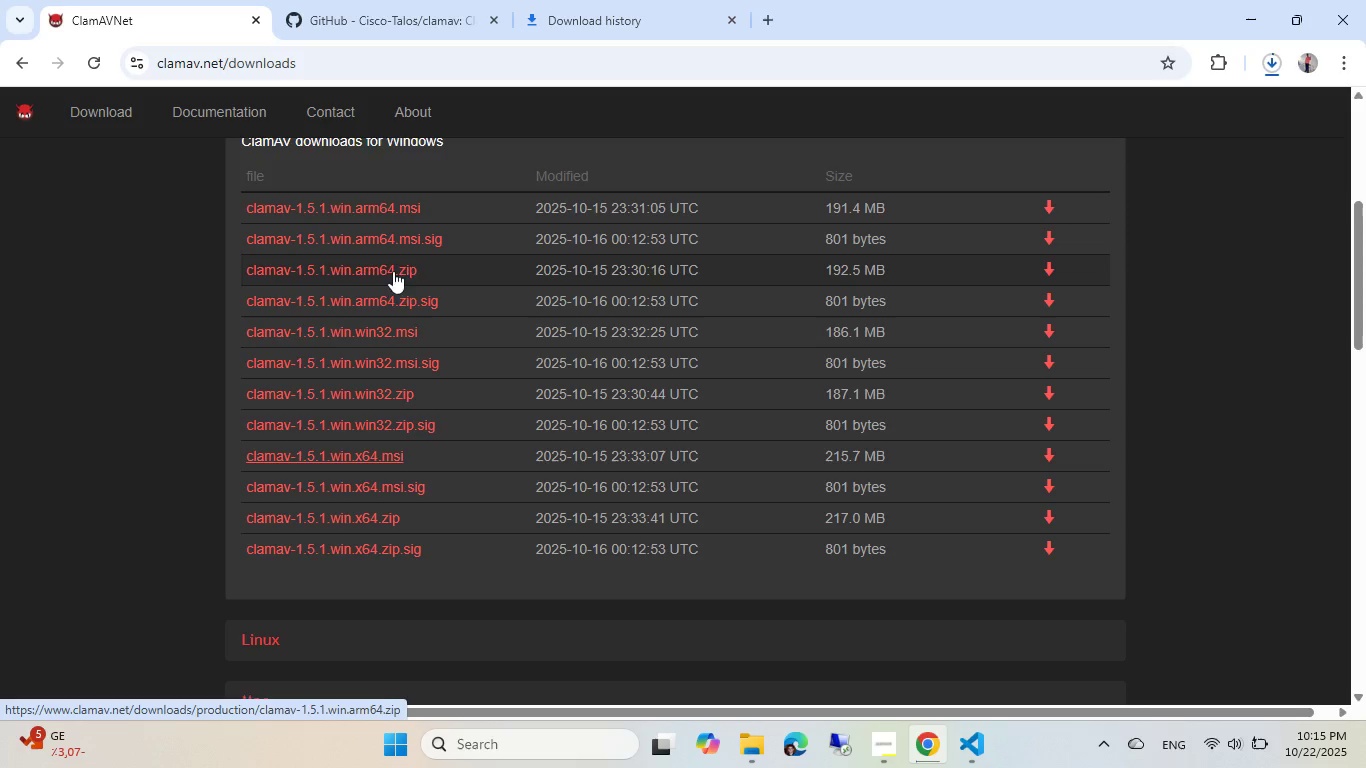 
left_click([358, 67])
 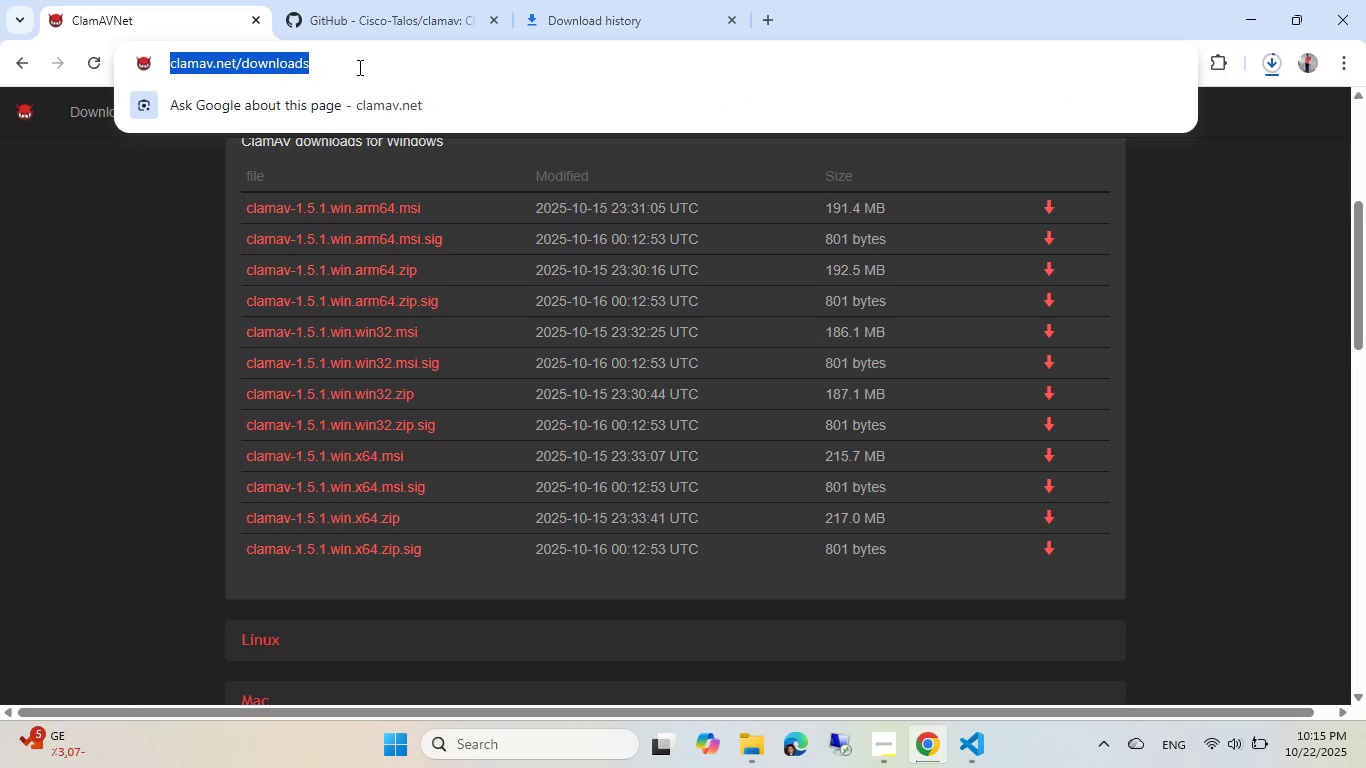 
key(Control+ControlLeft)
 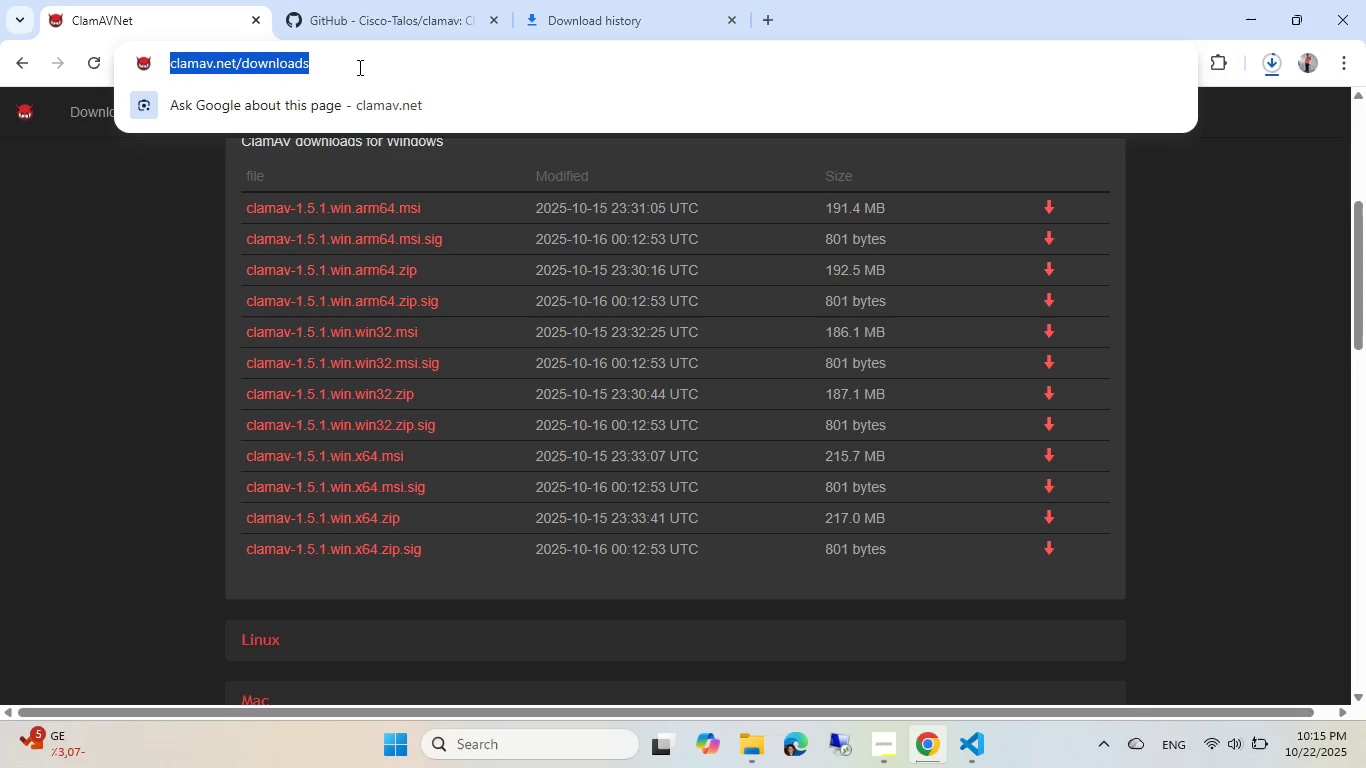 
key(Control+C)
 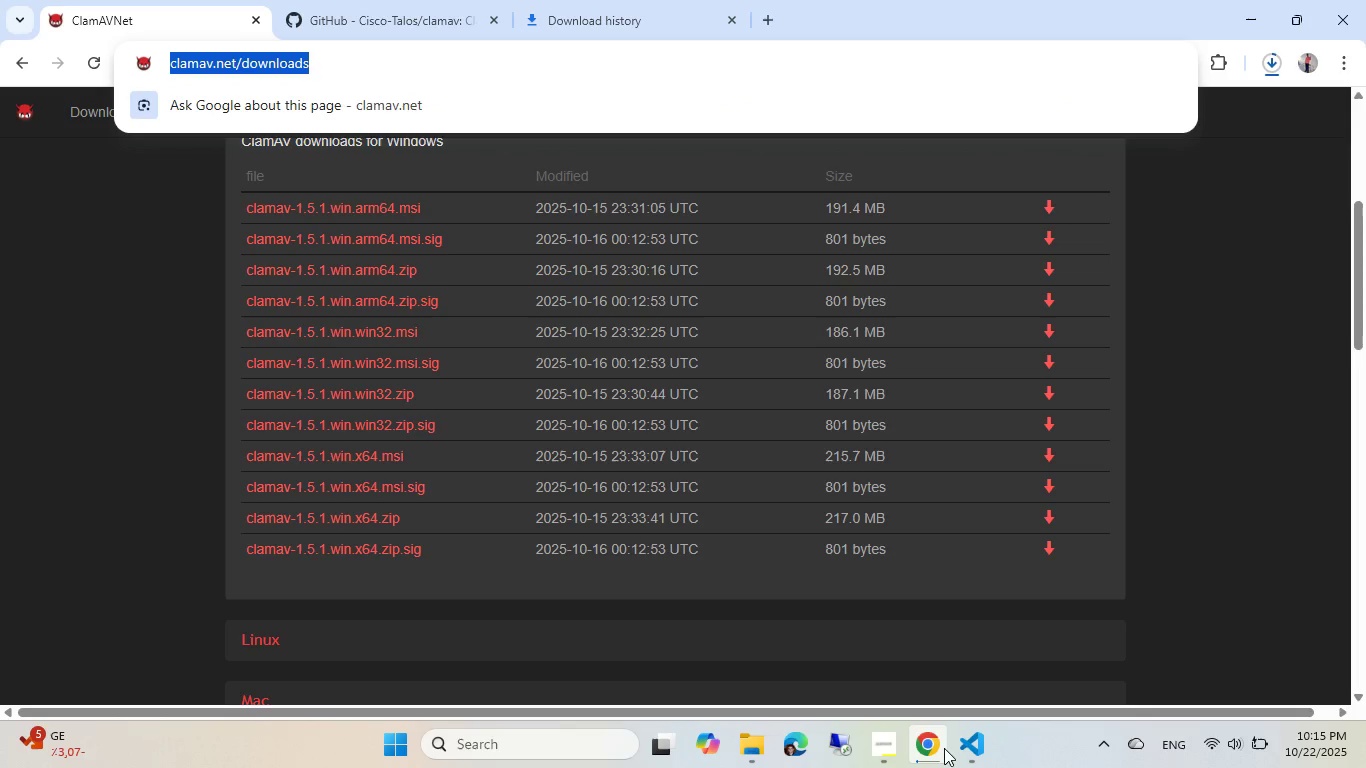 
left_click([959, 744])
 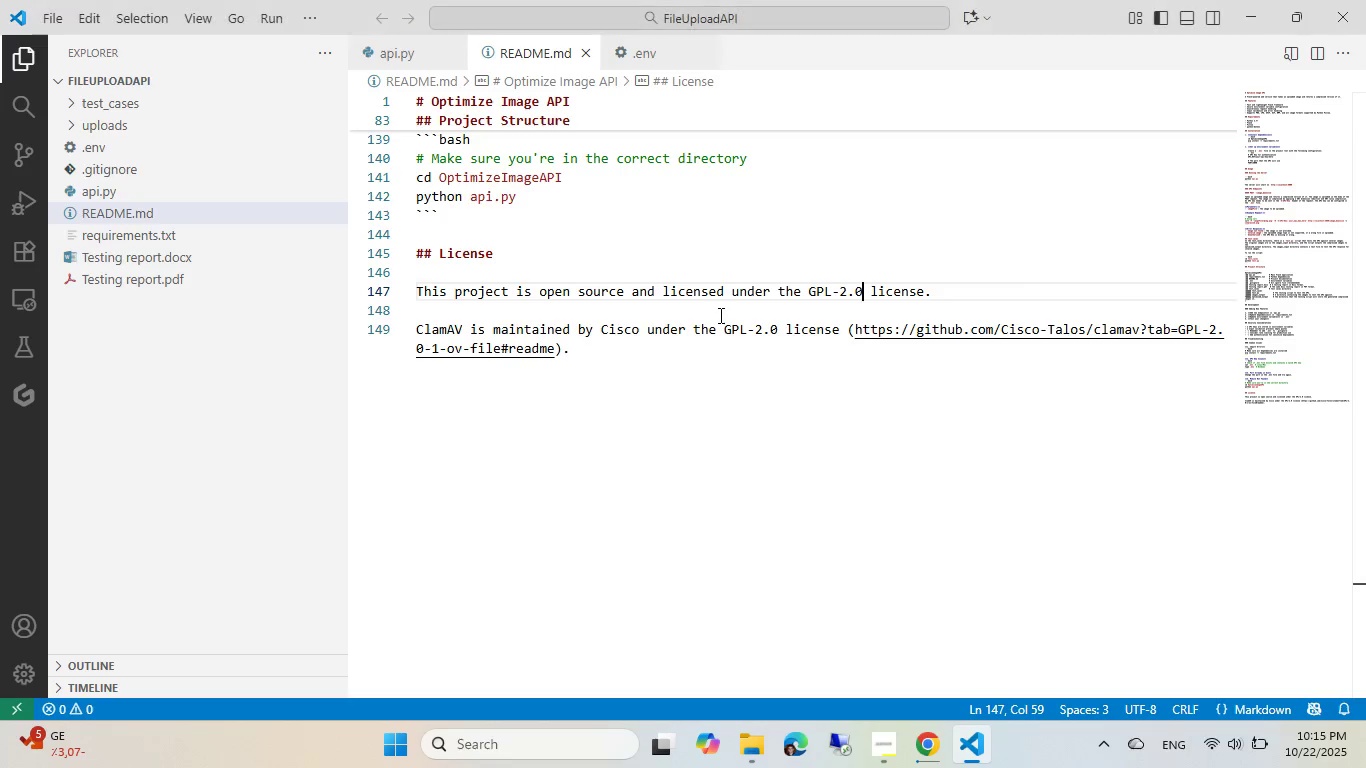 
scroll: coordinate [575, 231], scroll_direction: up, amount: 19.0
 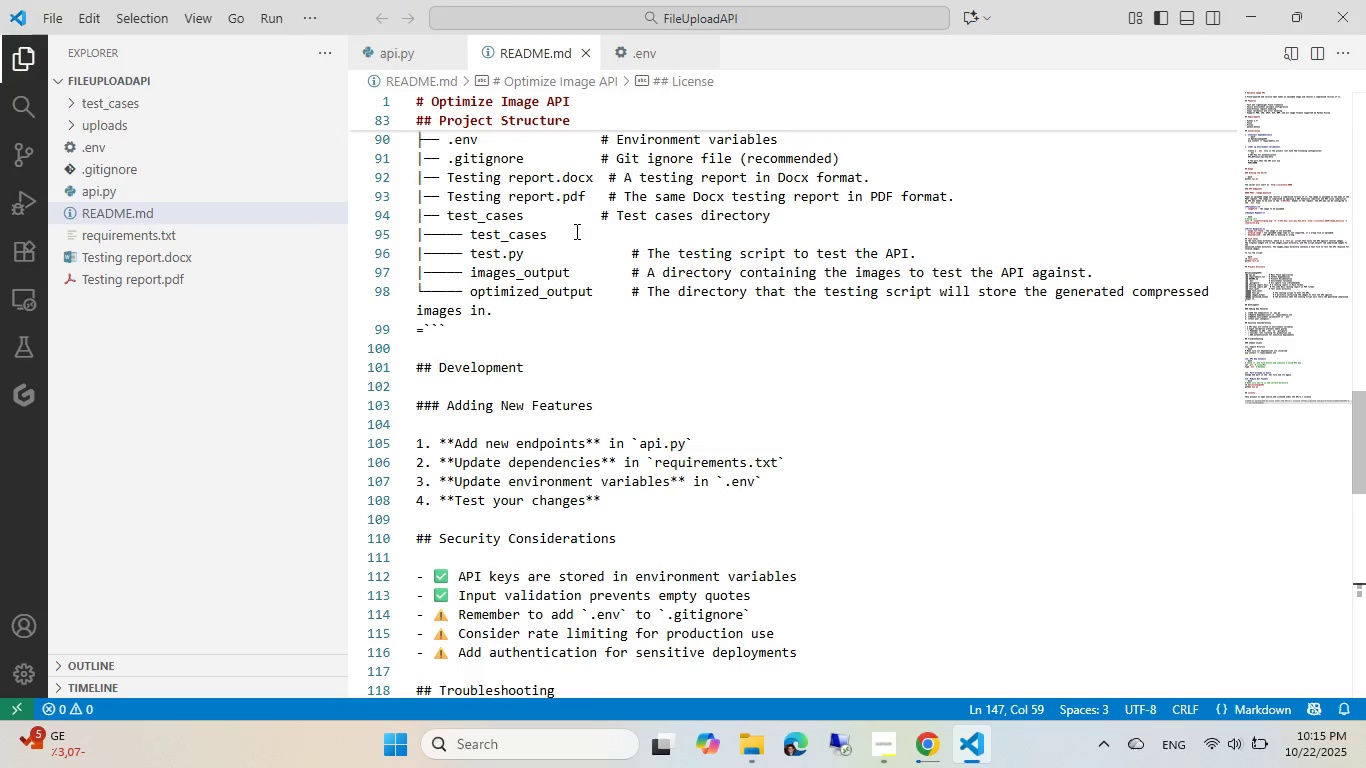 
scroll: coordinate [575, 231], scroll_direction: down, amount: 3.0
 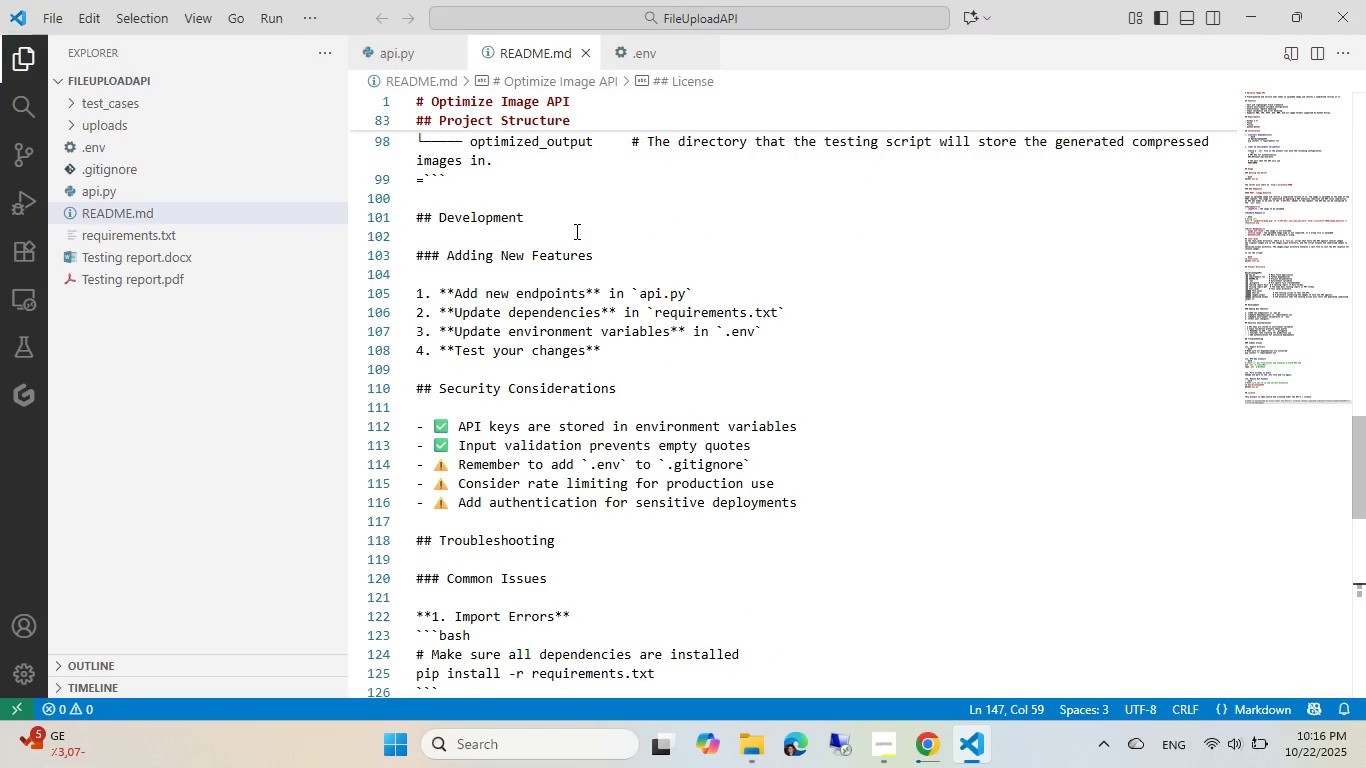 
scroll: coordinate [575, 232], scroll_direction: up, amount: 13.0
 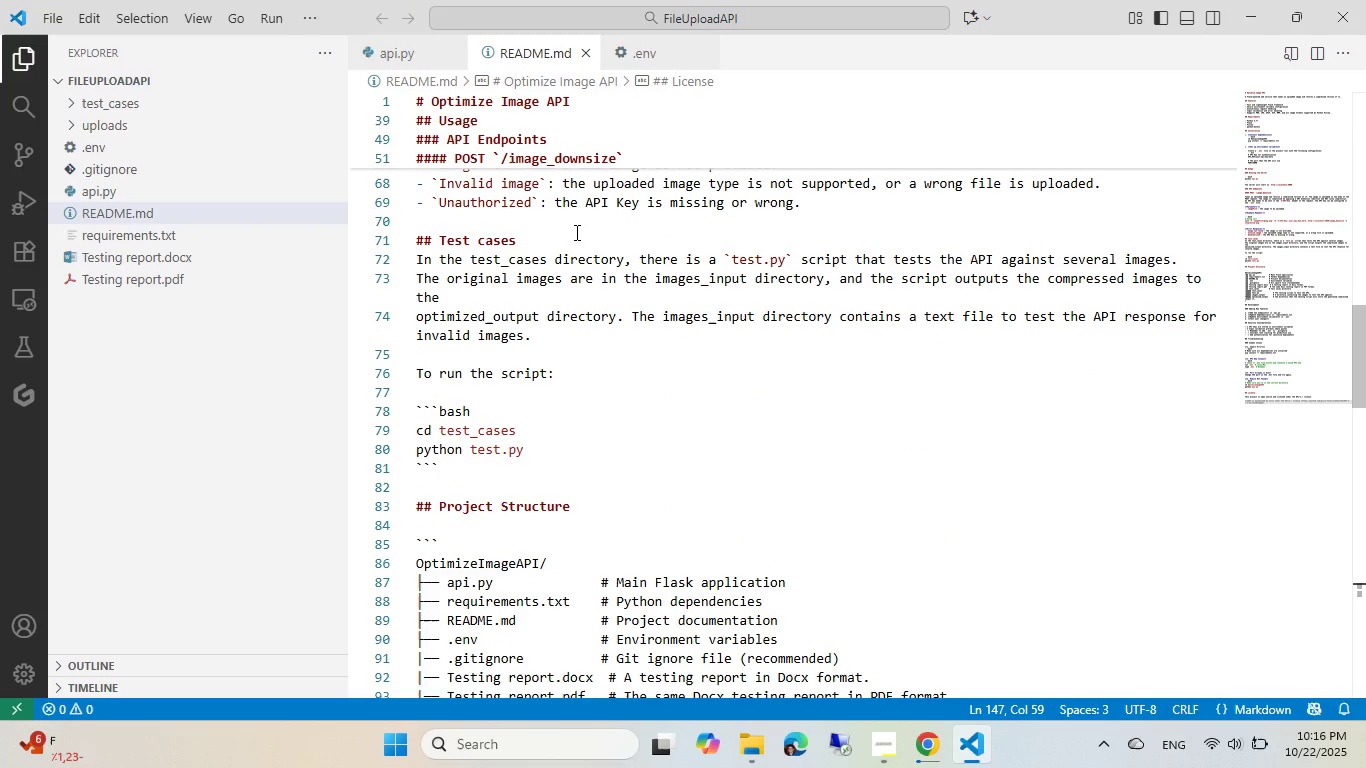 
scroll: coordinate [575, 232], scroll_direction: down, amount: 1.0
 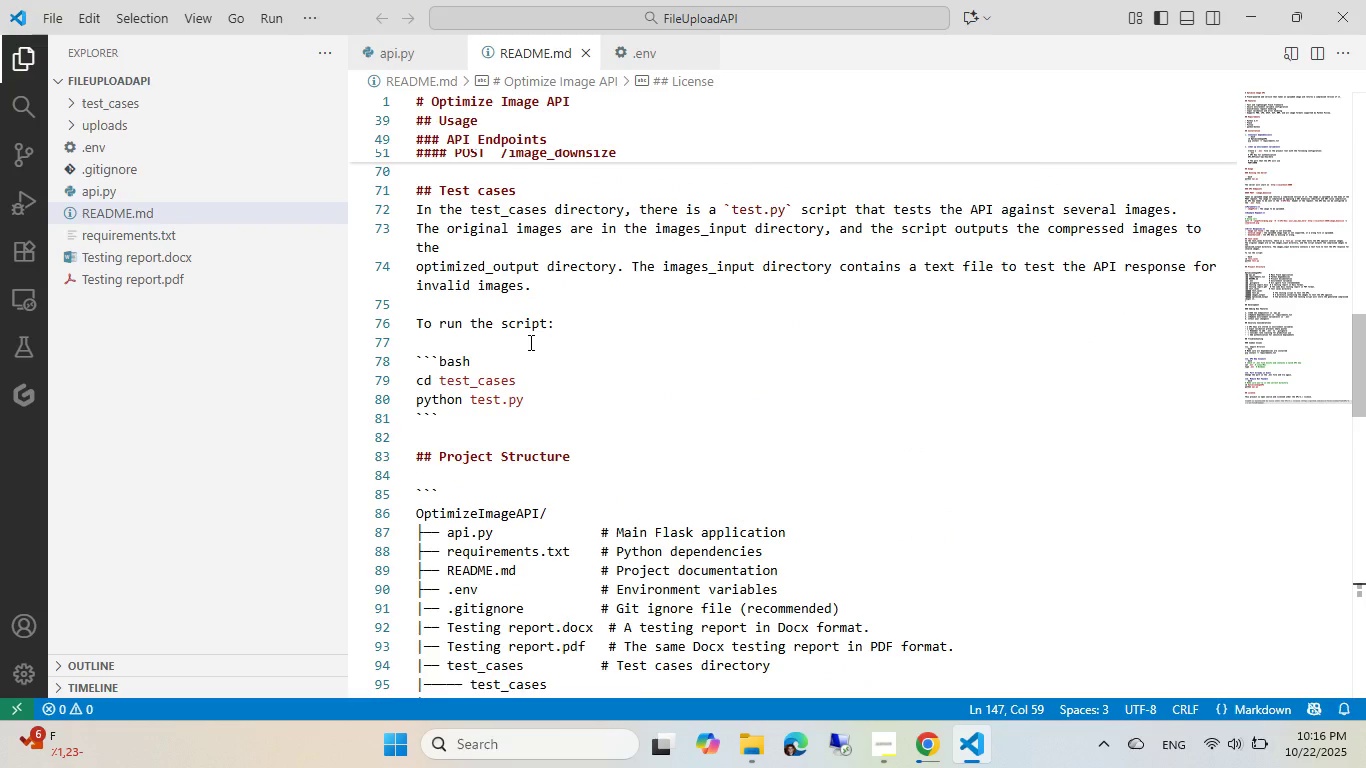 
left_click([522, 337])
 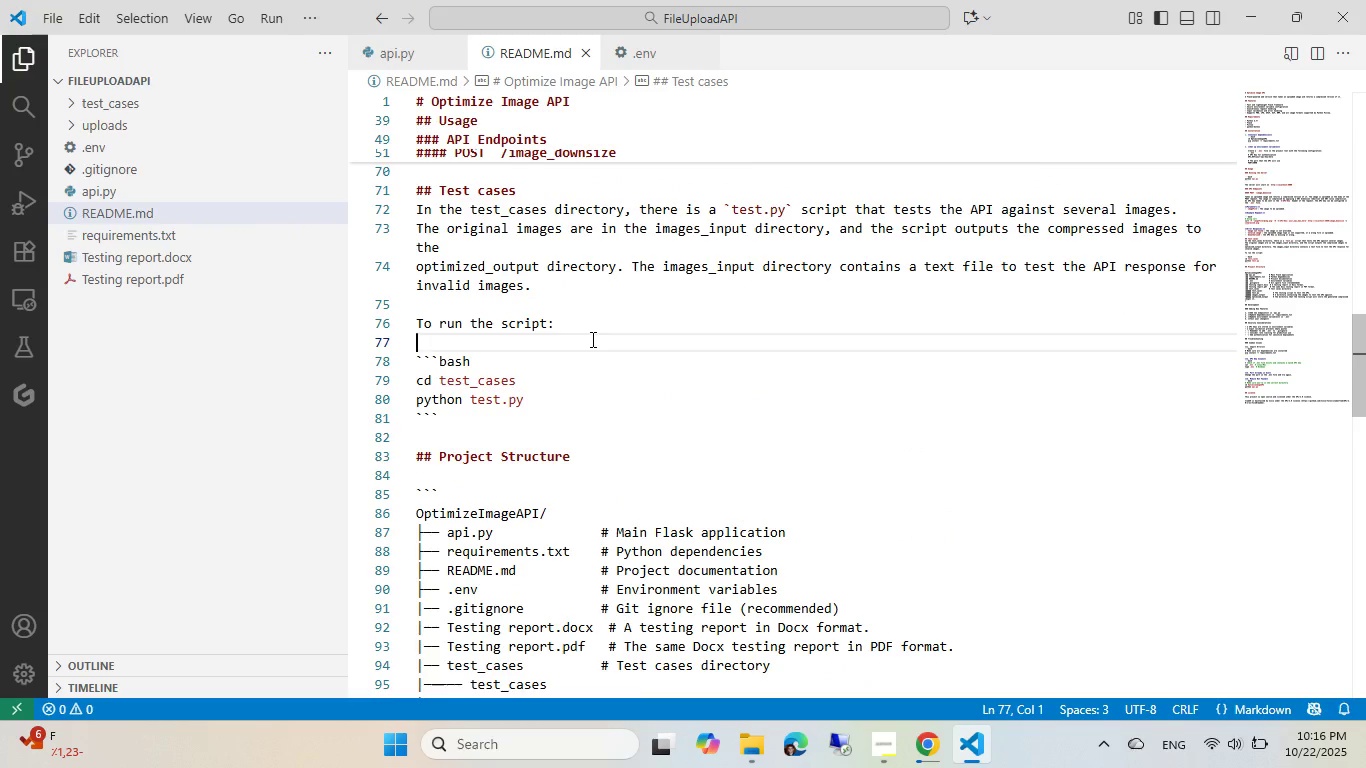 
scroll: coordinate [513, 336], scroll_direction: up, amount: 12.0
 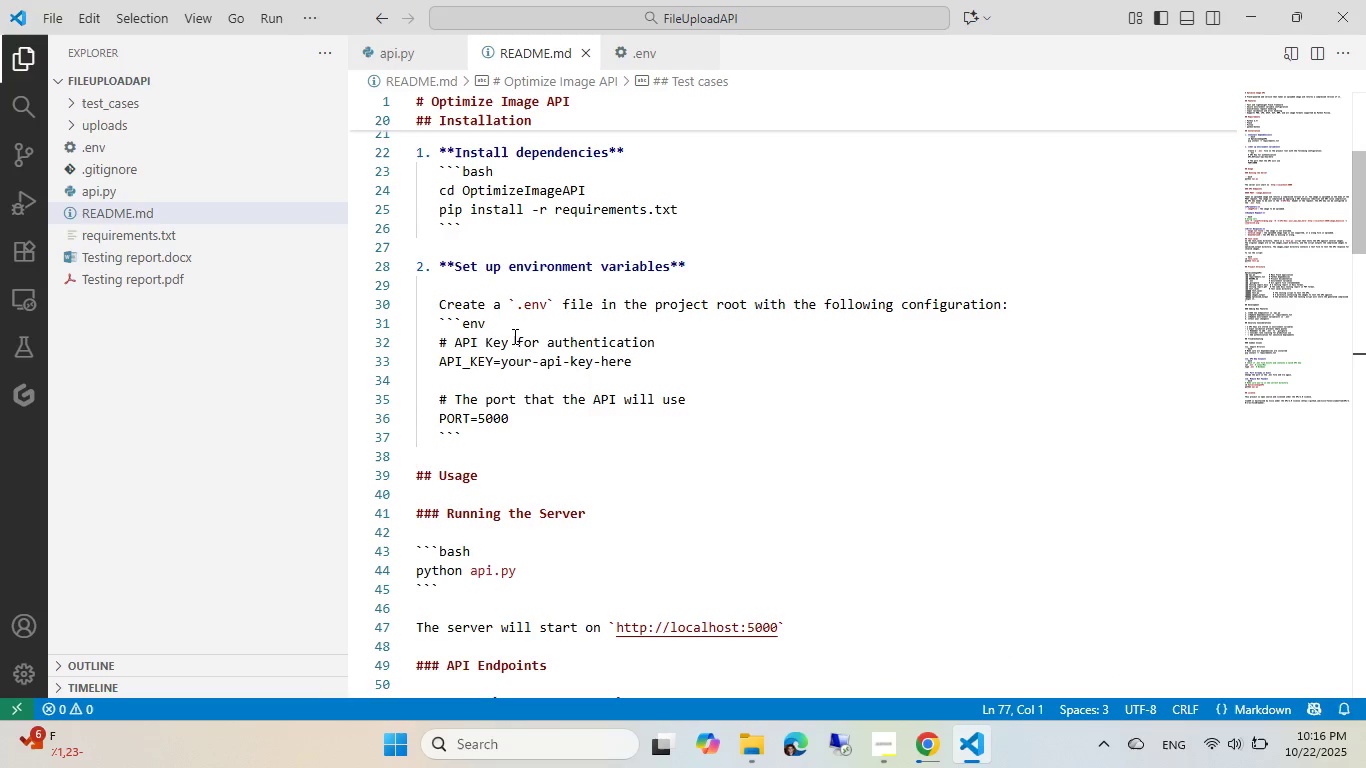 
scroll: coordinate [513, 336], scroll_direction: down, amount: 3.0
 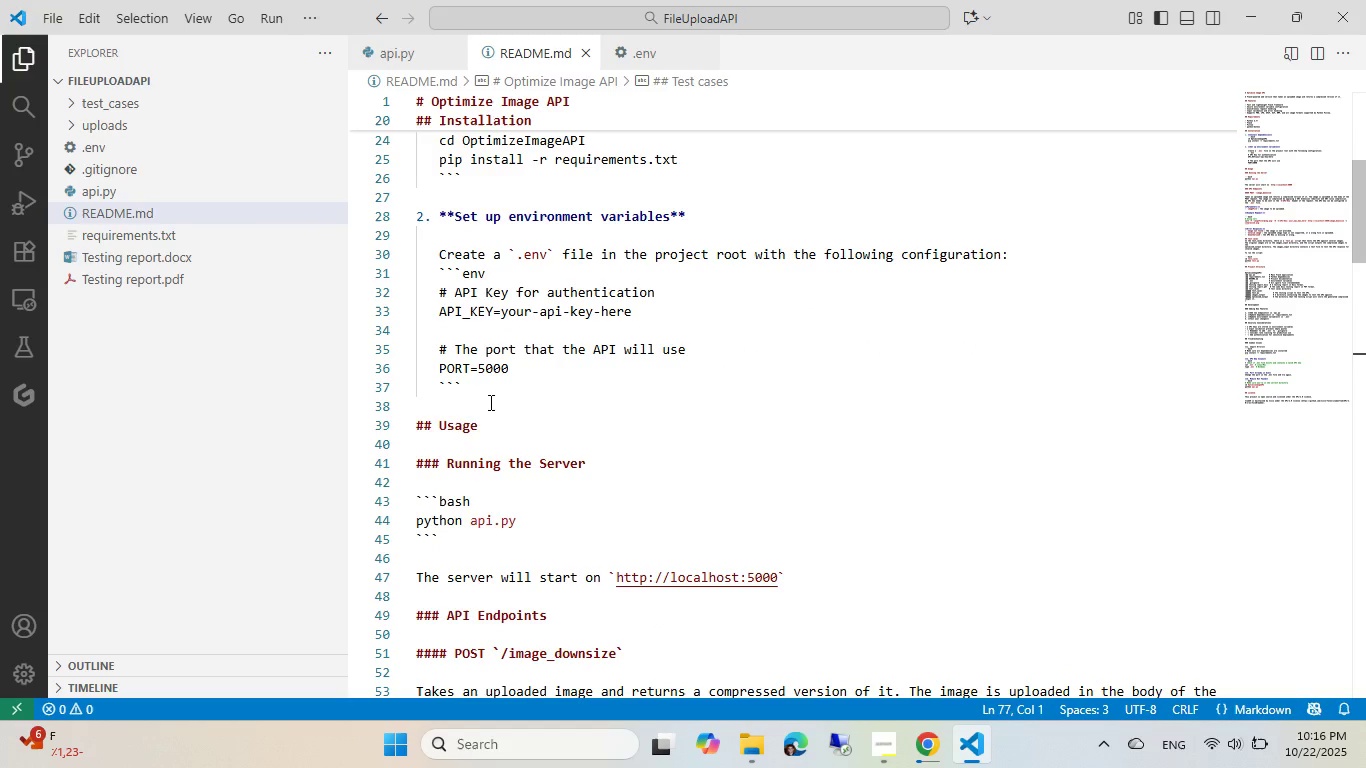 
left_click([489, 402])
 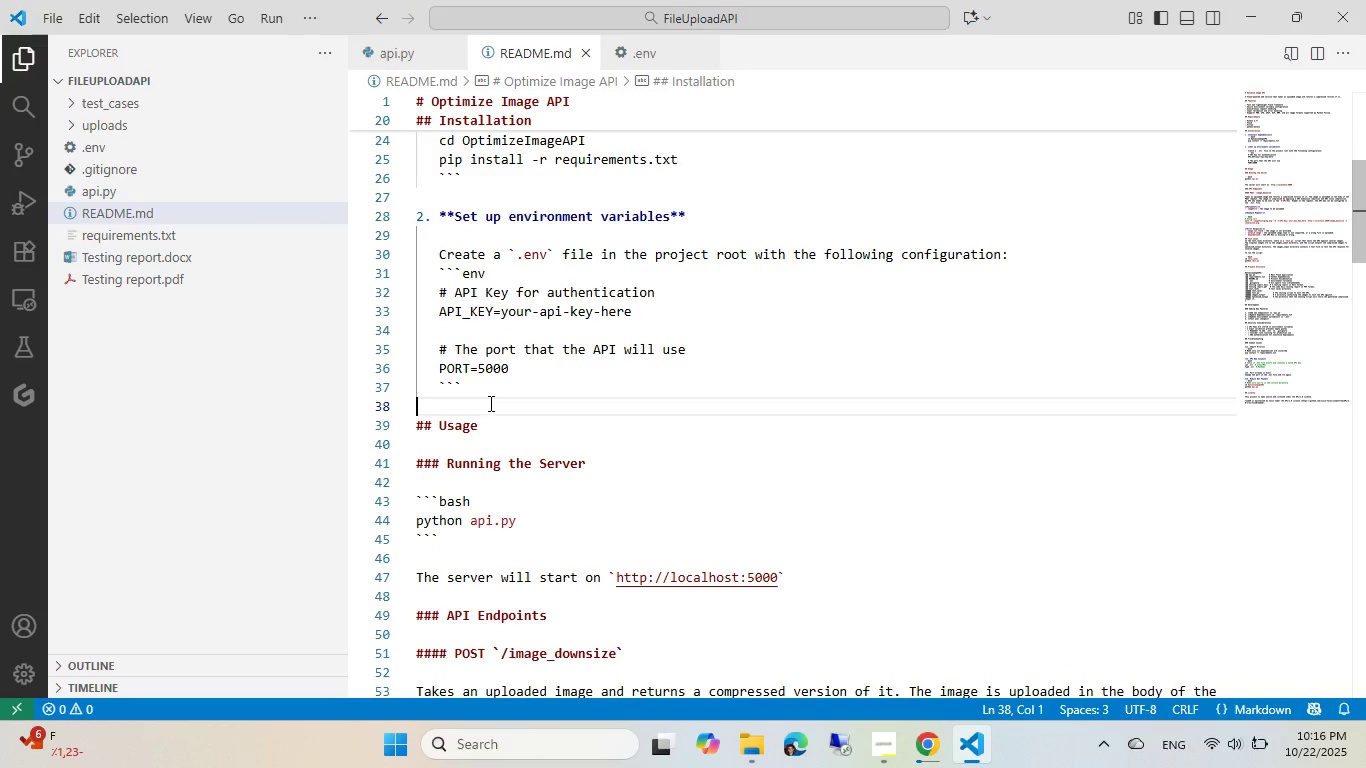 
scroll: coordinate [489, 403], scroll_direction: up, amount: 2.0
 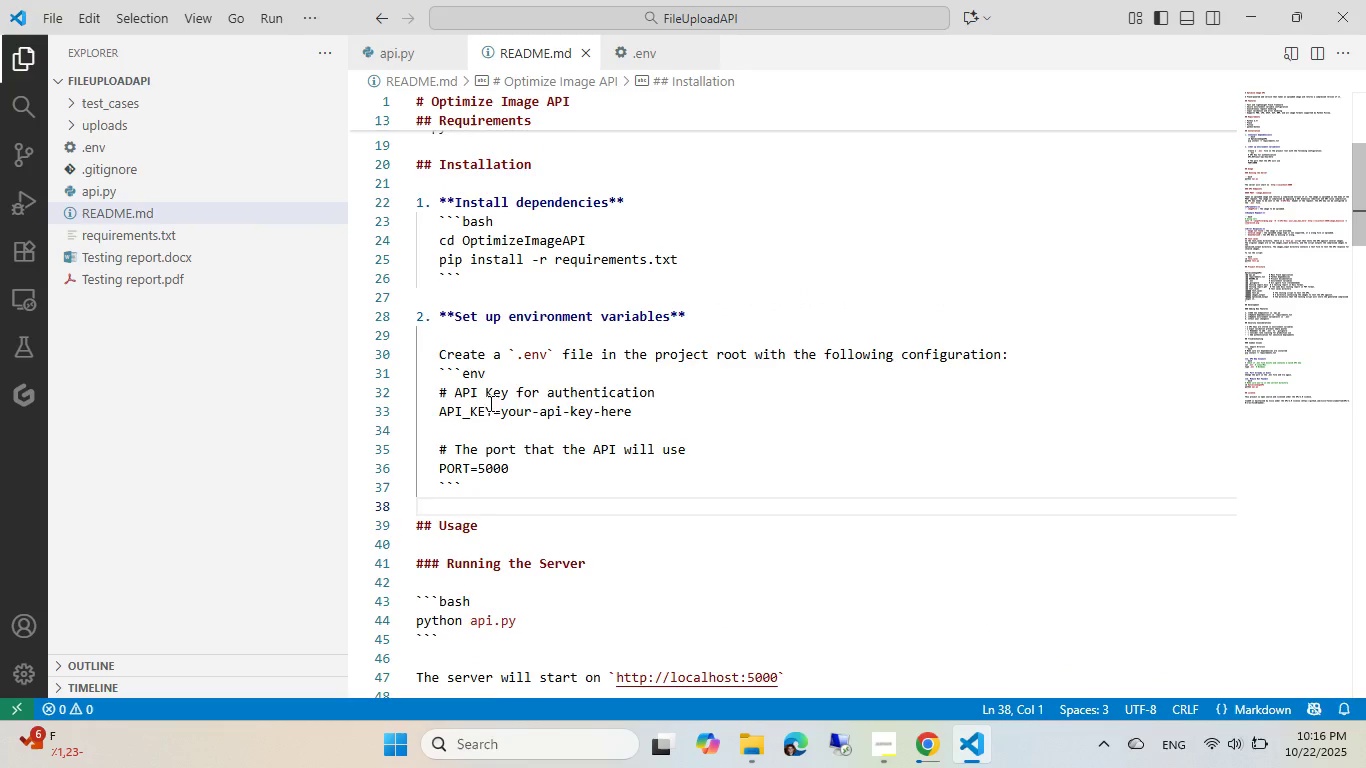 
scroll: coordinate [489, 403], scroll_direction: down, amount: 2.0
 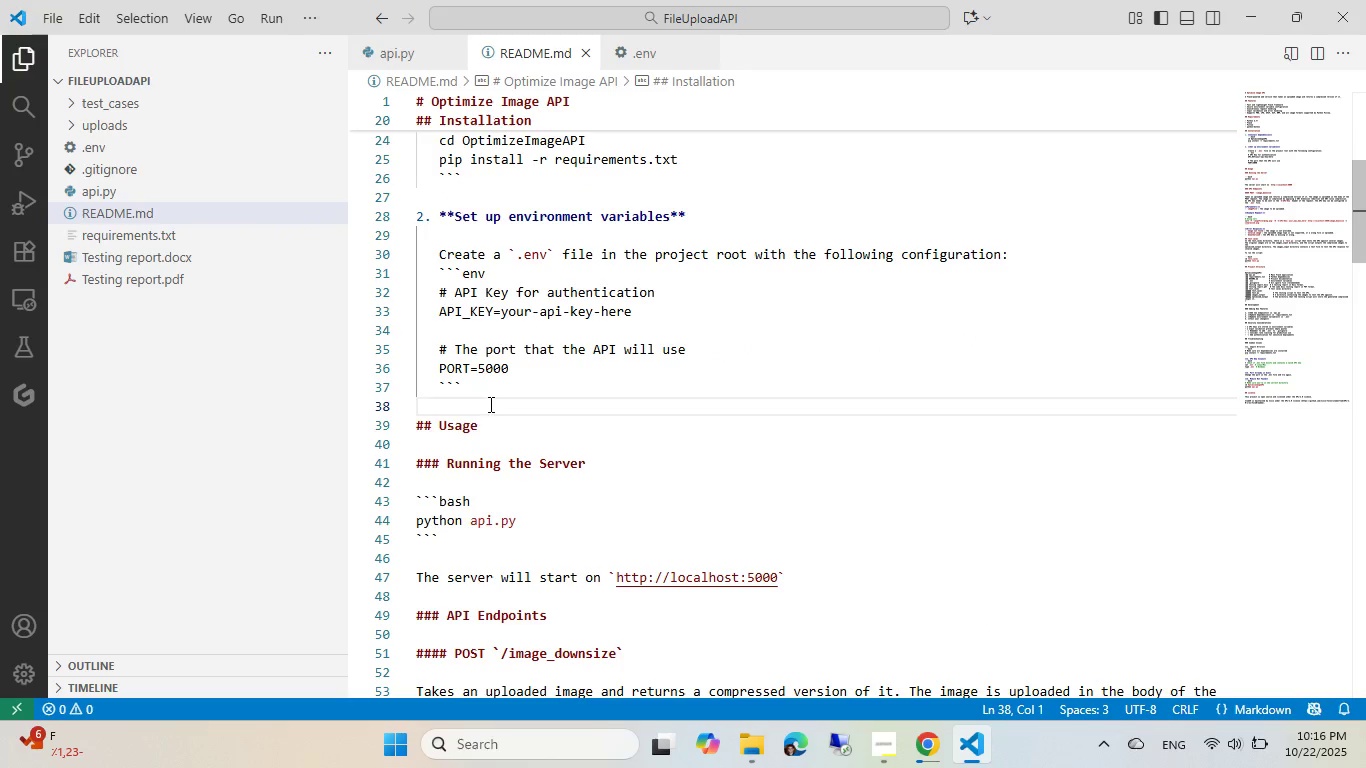 
type(3. **Download CLAmA**)
 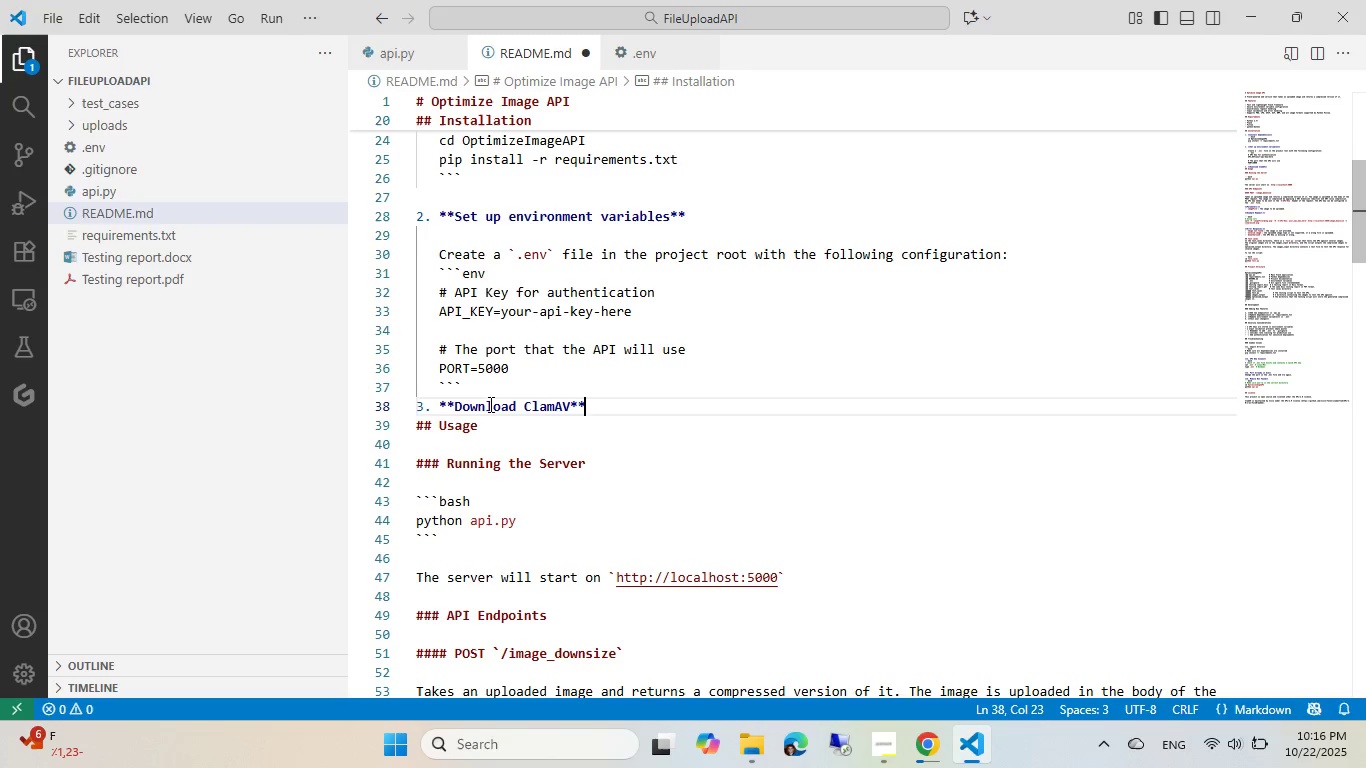 
hold_key(key=V, duration=6.01)
 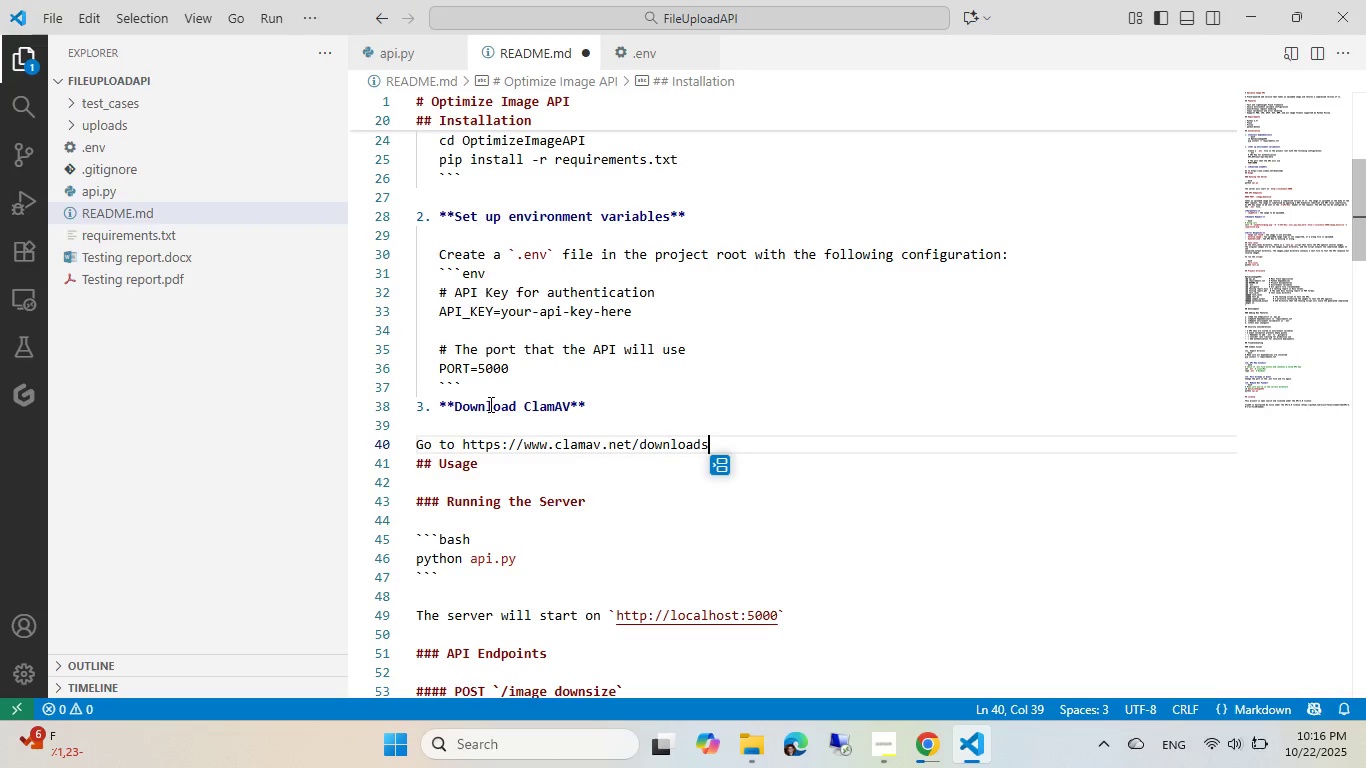 
key(Shift+Enter)
 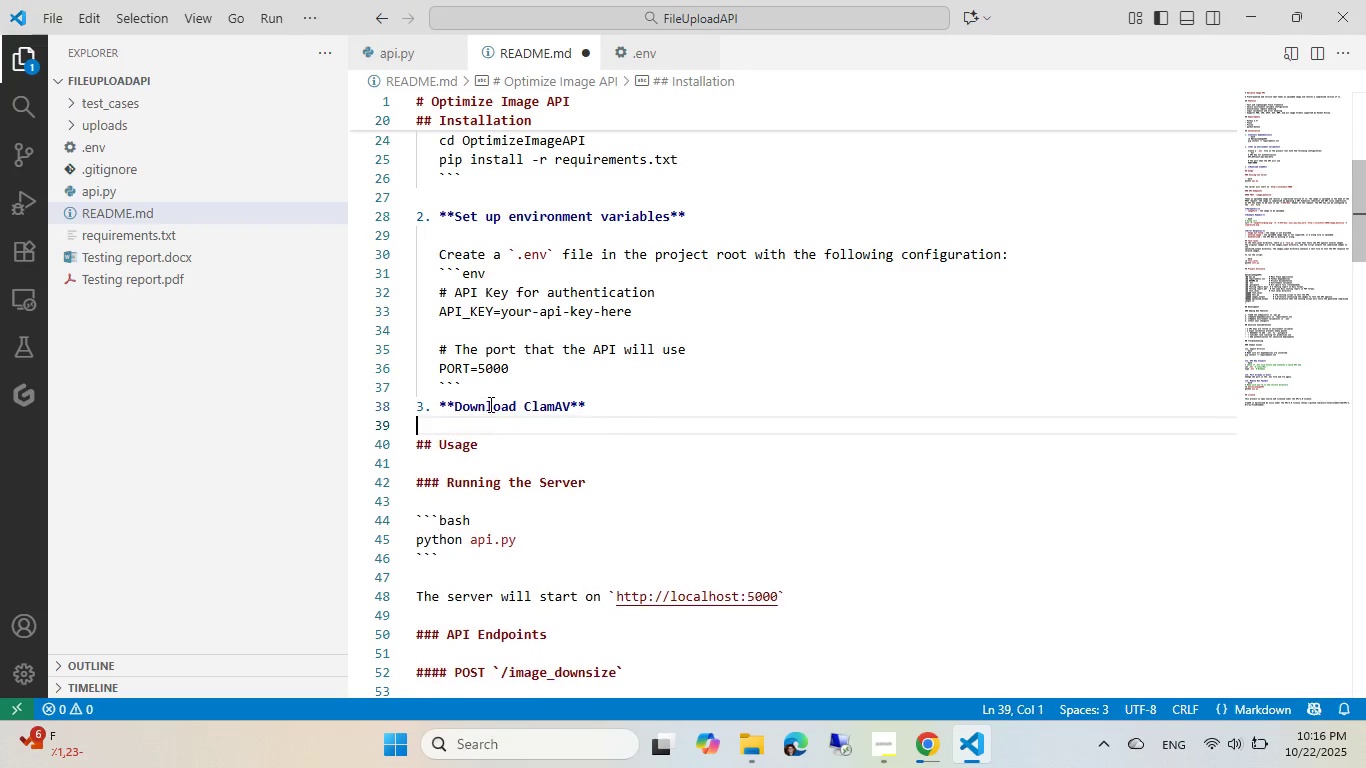 
key(Shift+Enter)
 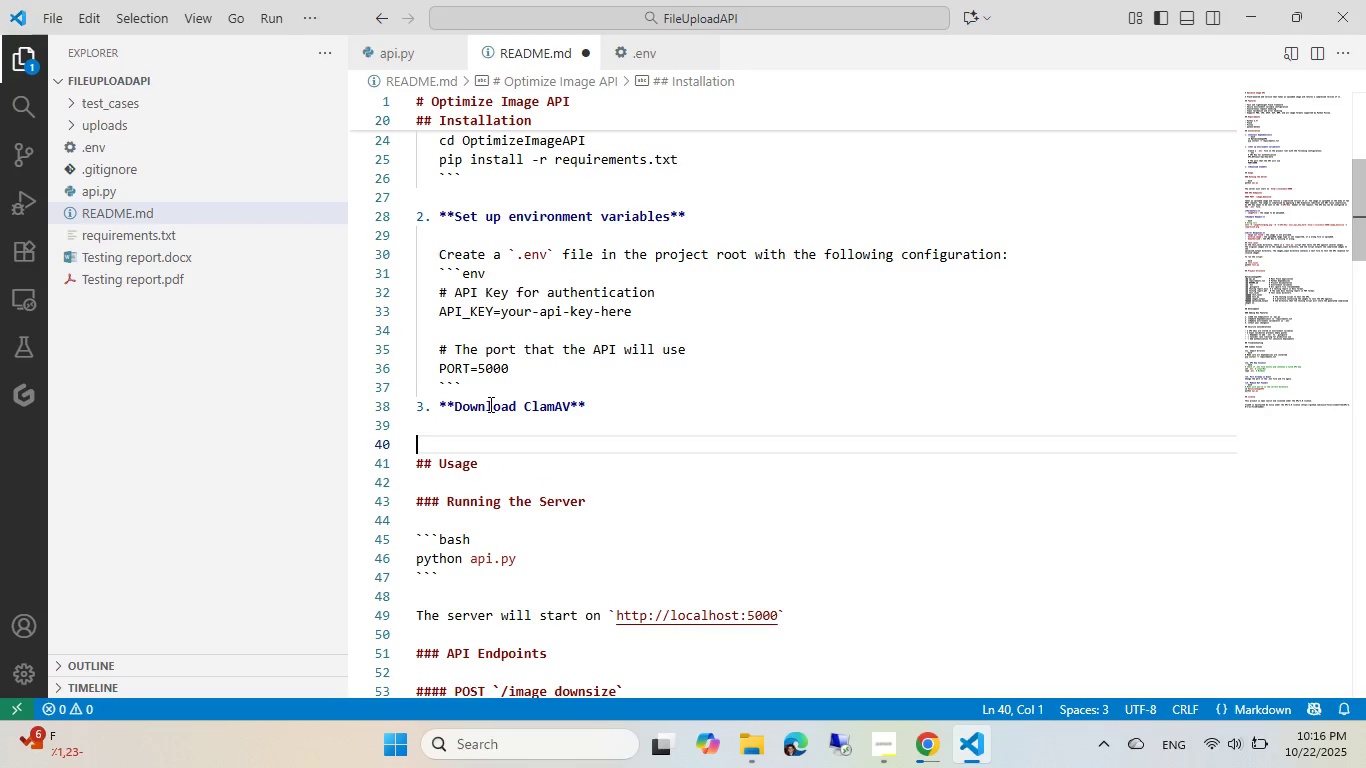 
type(GO to )
 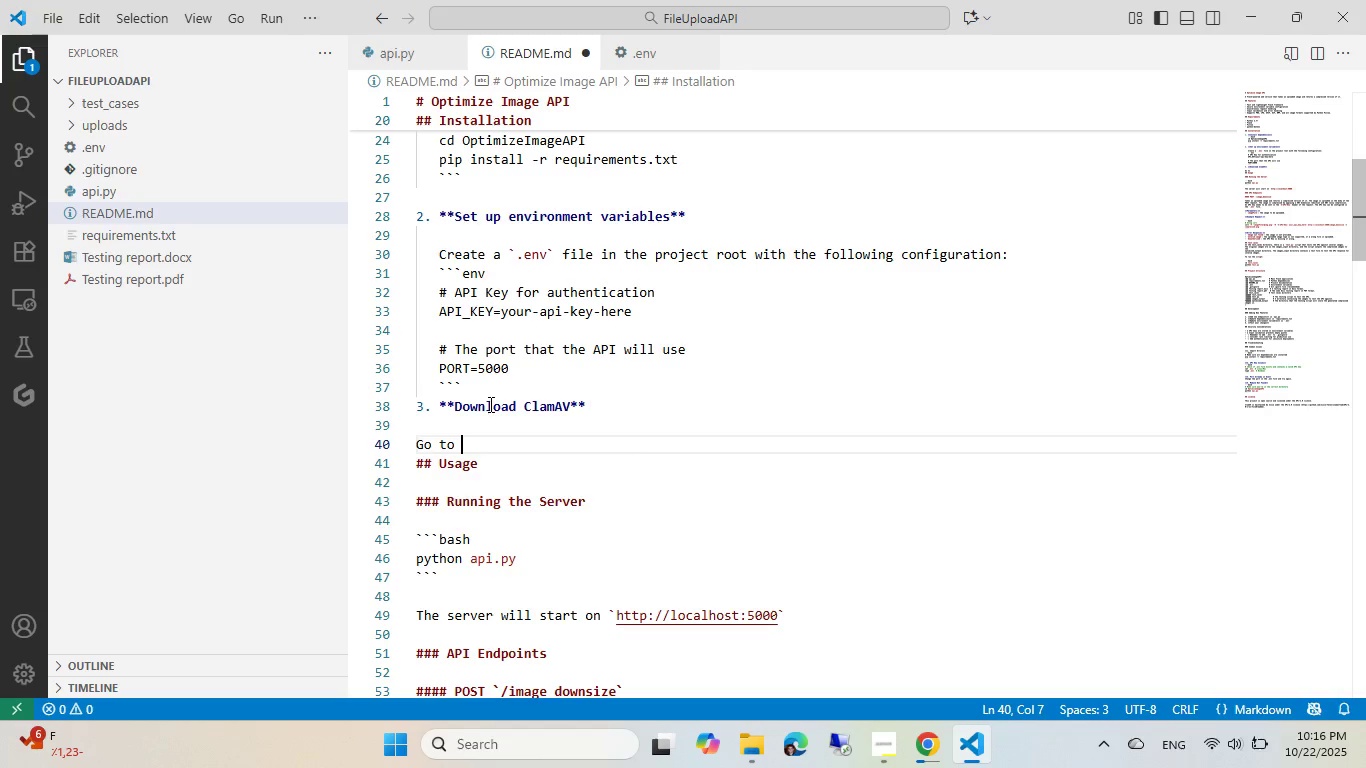 
key(Control+ControlLeft)
 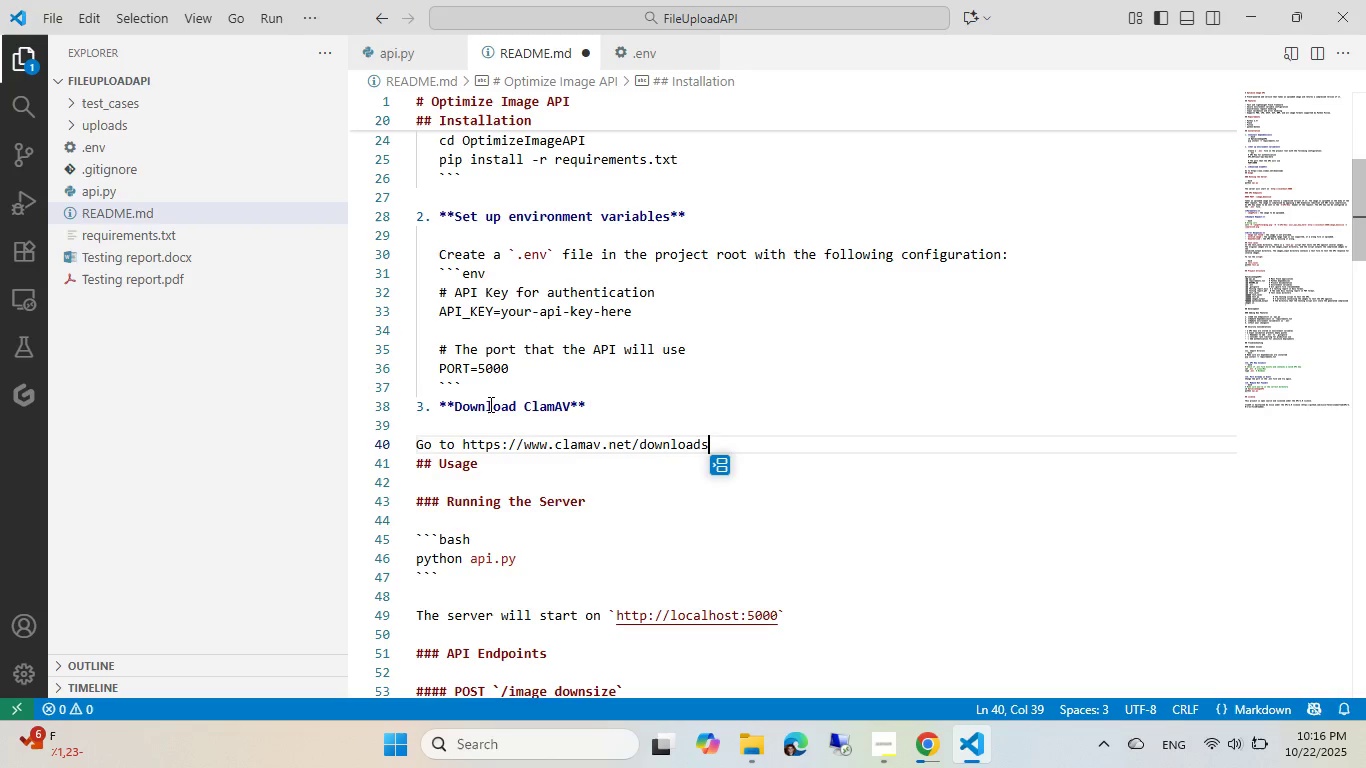 
key(Control+Space)
 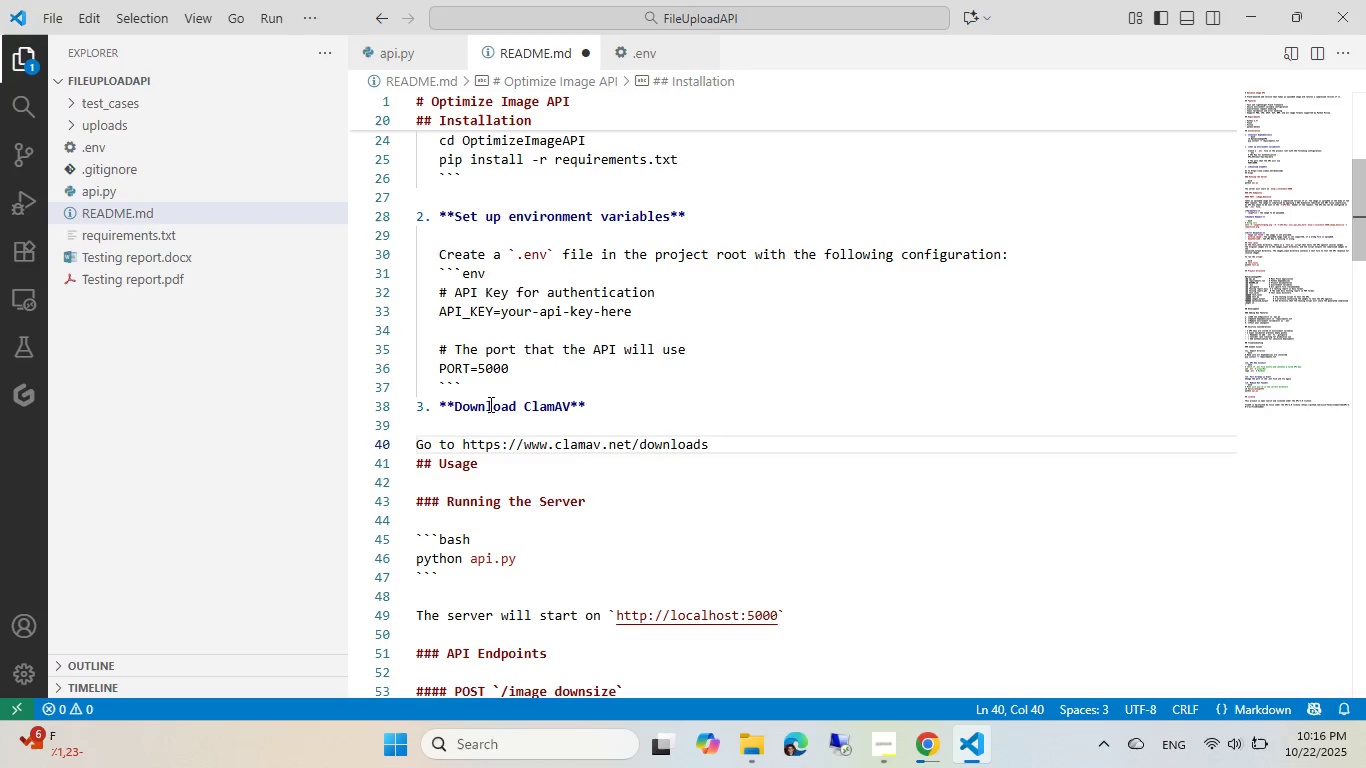 
type(to download CLAmav)
key(Backspace)
key(Backspace)
type(AV )
 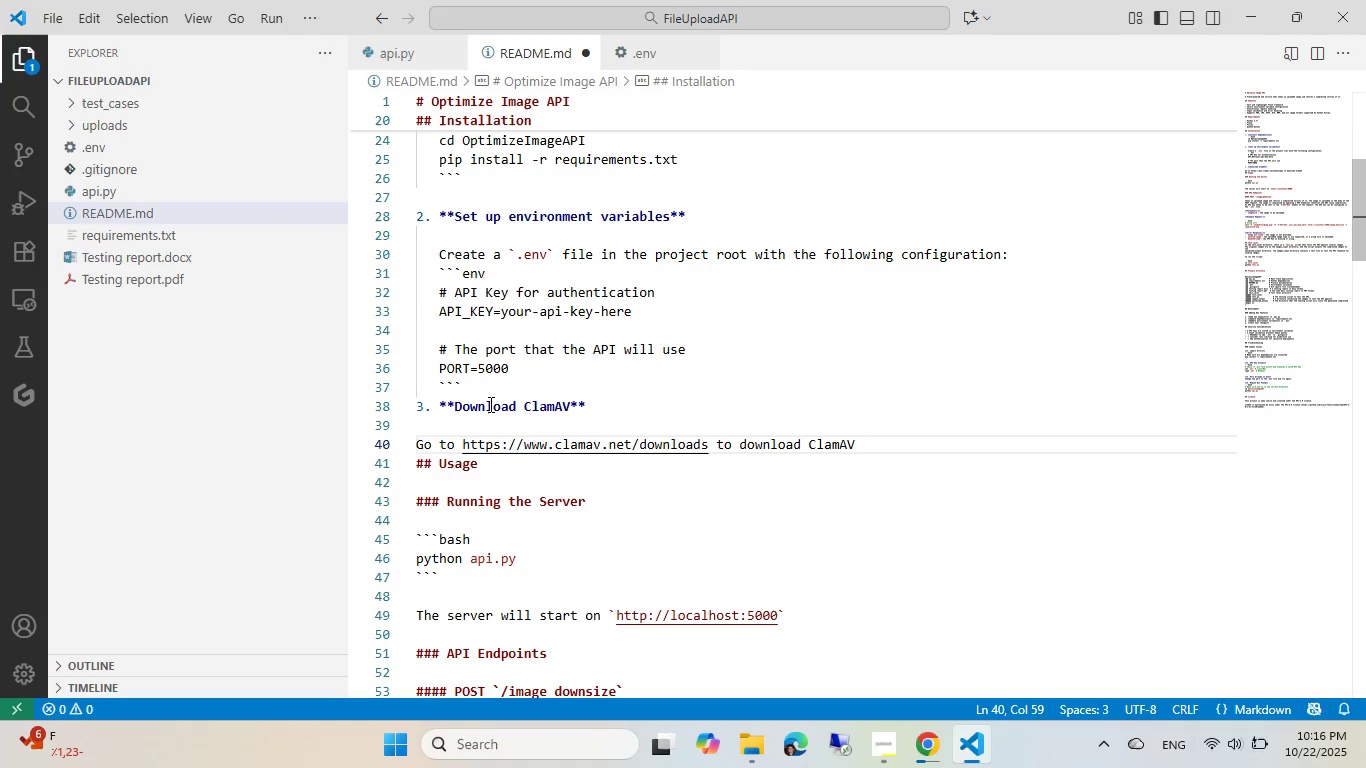 
type(for o)
key(Backspace)
type(yu)
key(Backspace)
type(our depl)
 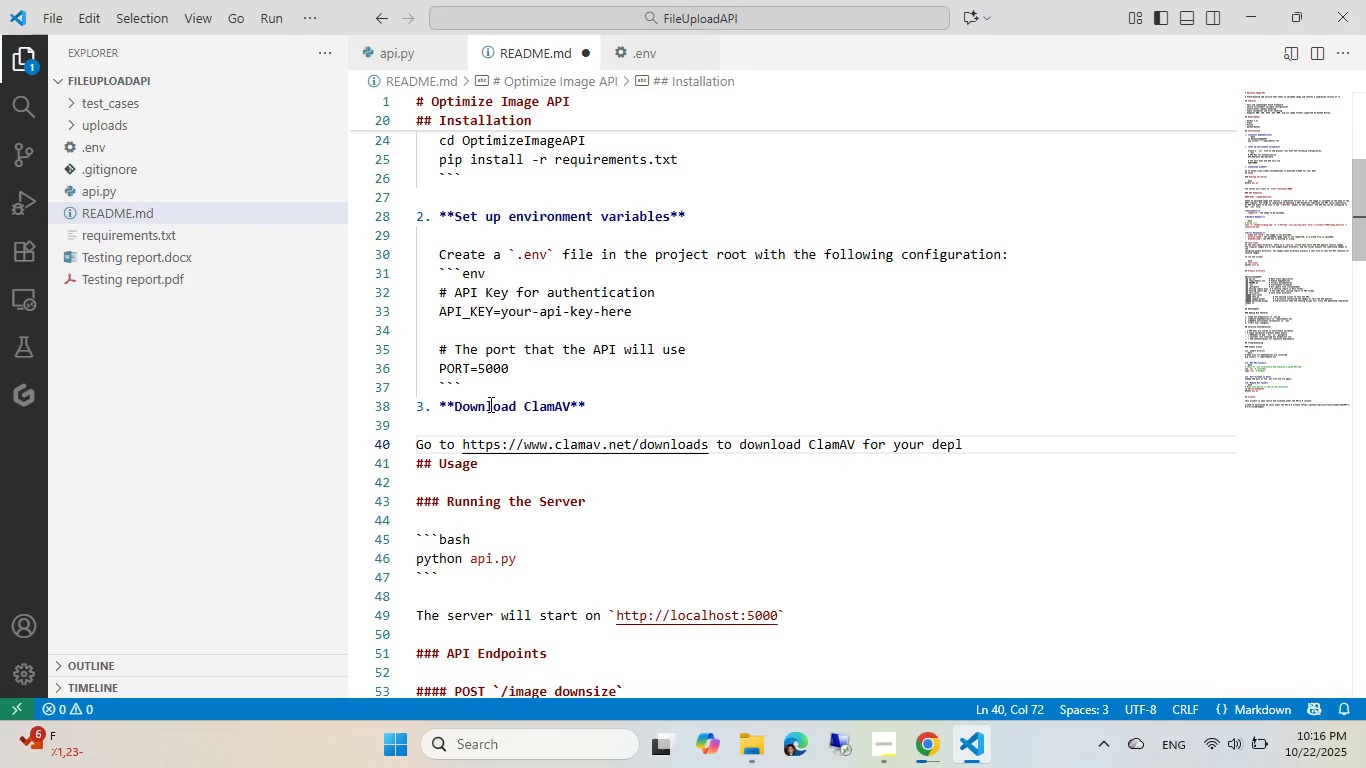 
key(Control+ControlLeft)
 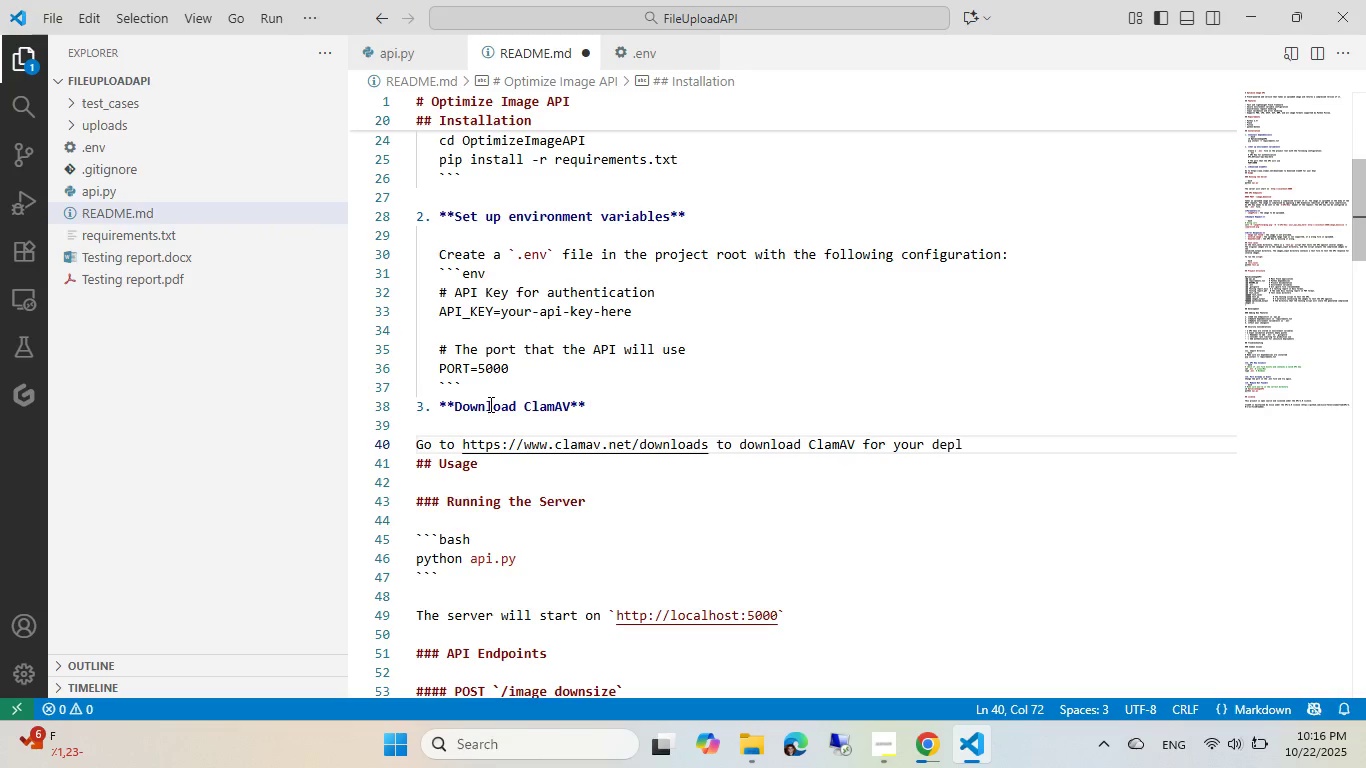 
key(Control+Backspace)
 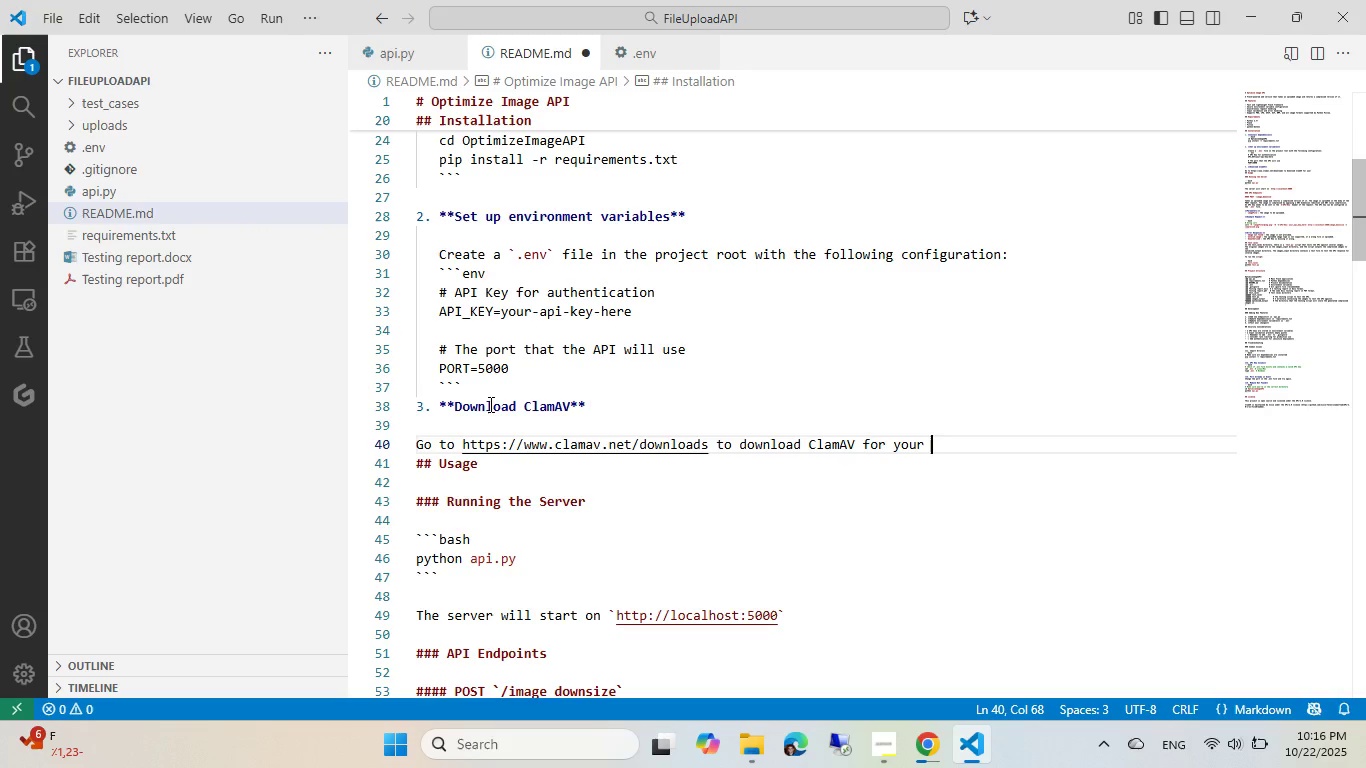 
key(Control+R)
 